 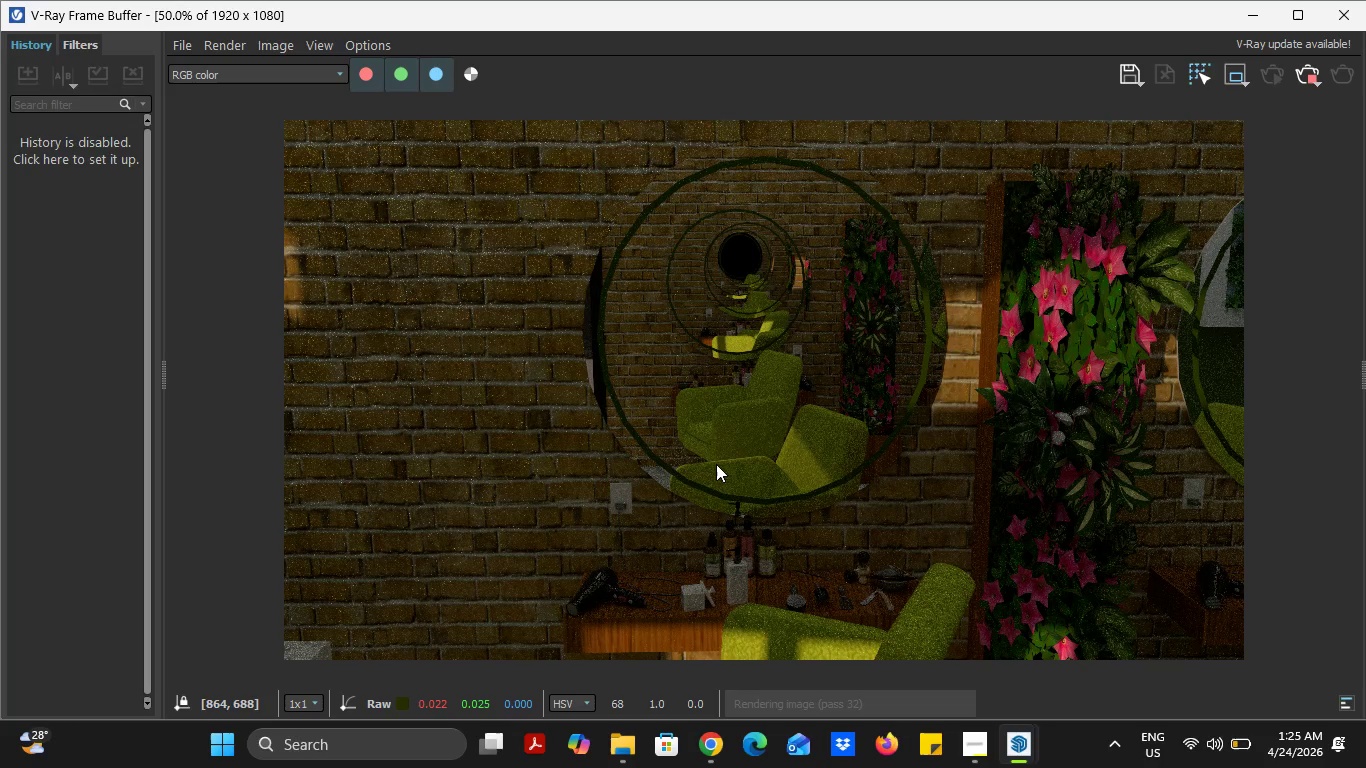 
scroll: coordinate [716, 464], scroll_direction: up, amount: 2.0
 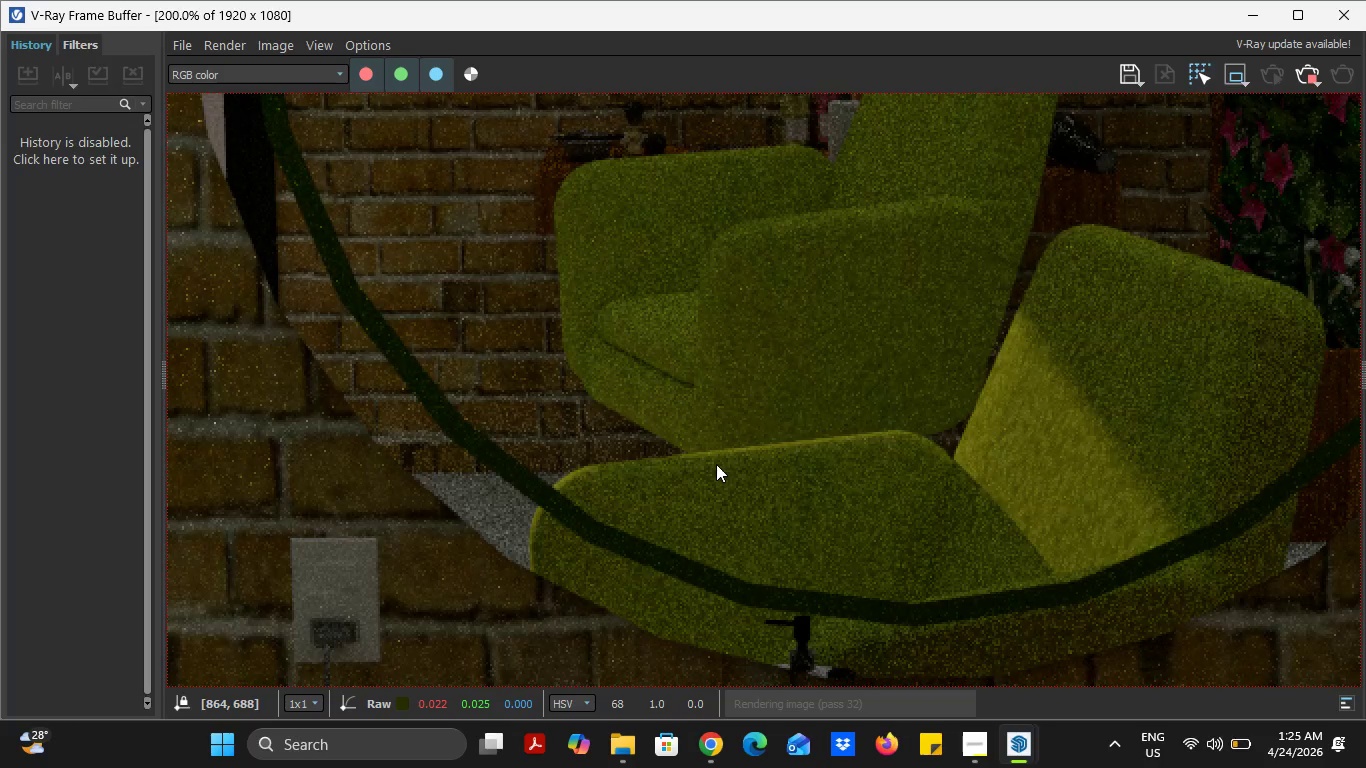 
scroll: coordinate [716, 464], scroll_direction: down, amount: 2.0
 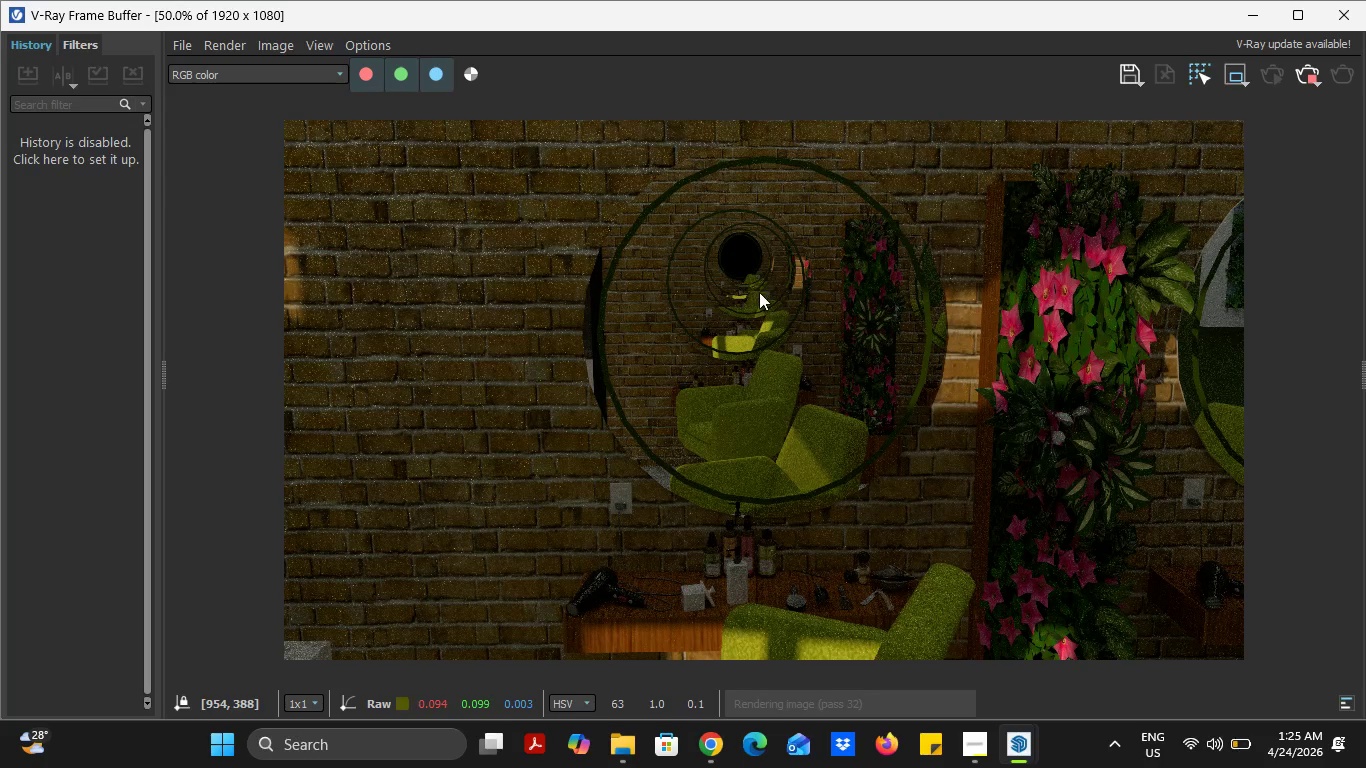 
scroll: coordinate [756, 273], scroll_direction: up, amount: 4.0
 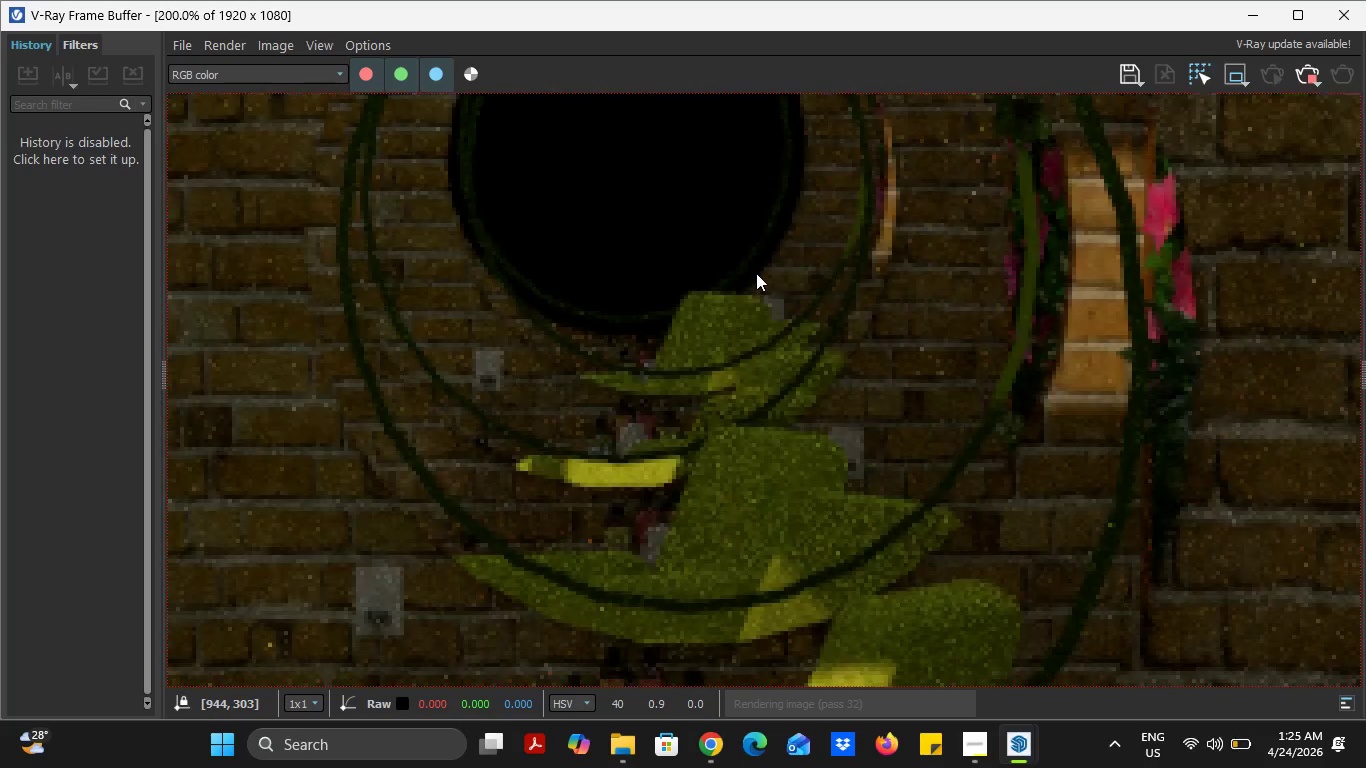 
scroll: coordinate [687, 451], scroll_direction: down, amount: 5.0
 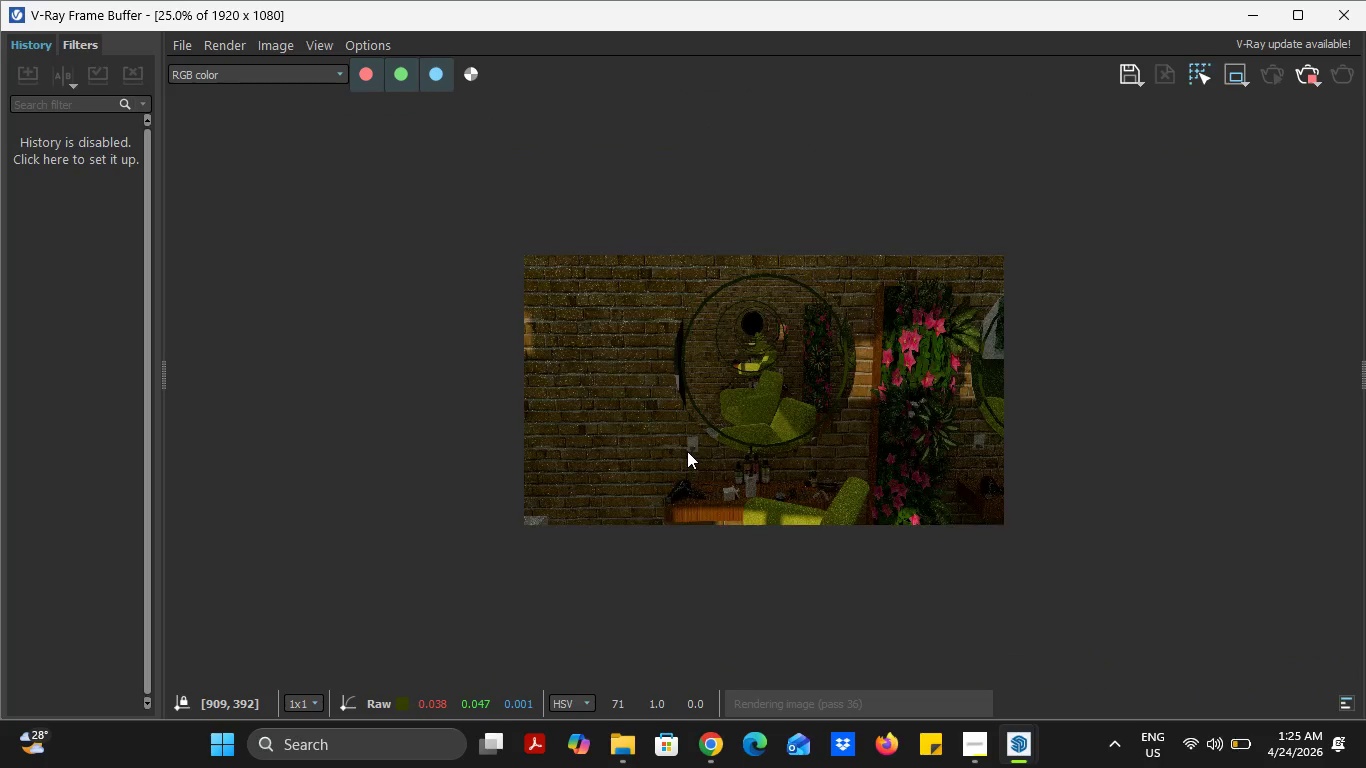 
scroll: coordinate [791, 599], scroll_direction: up, amount: 5.0
 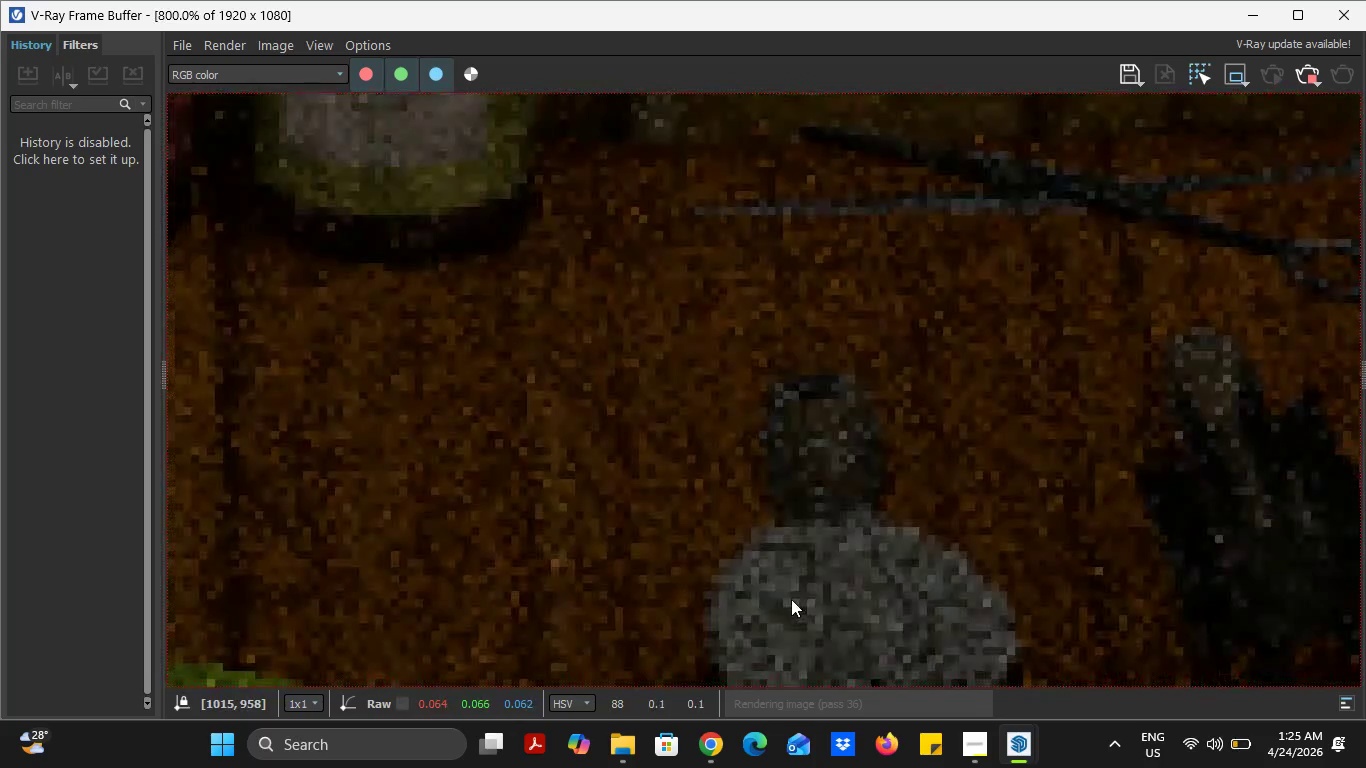 
scroll: coordinate [791, 599], scroll_direction: down, amount: 3.0
 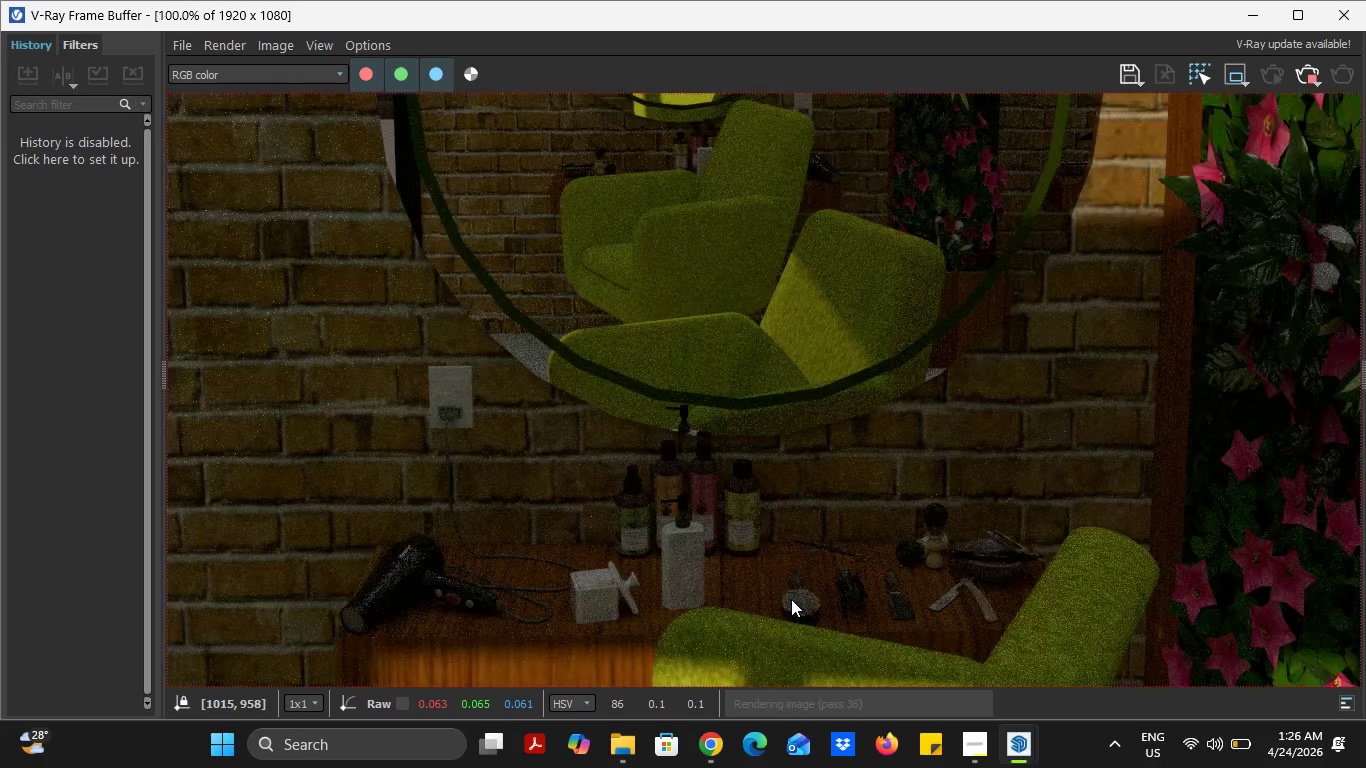 
scroll: coordinate [791, 599], scroll_direction: up, amount: 1.0
 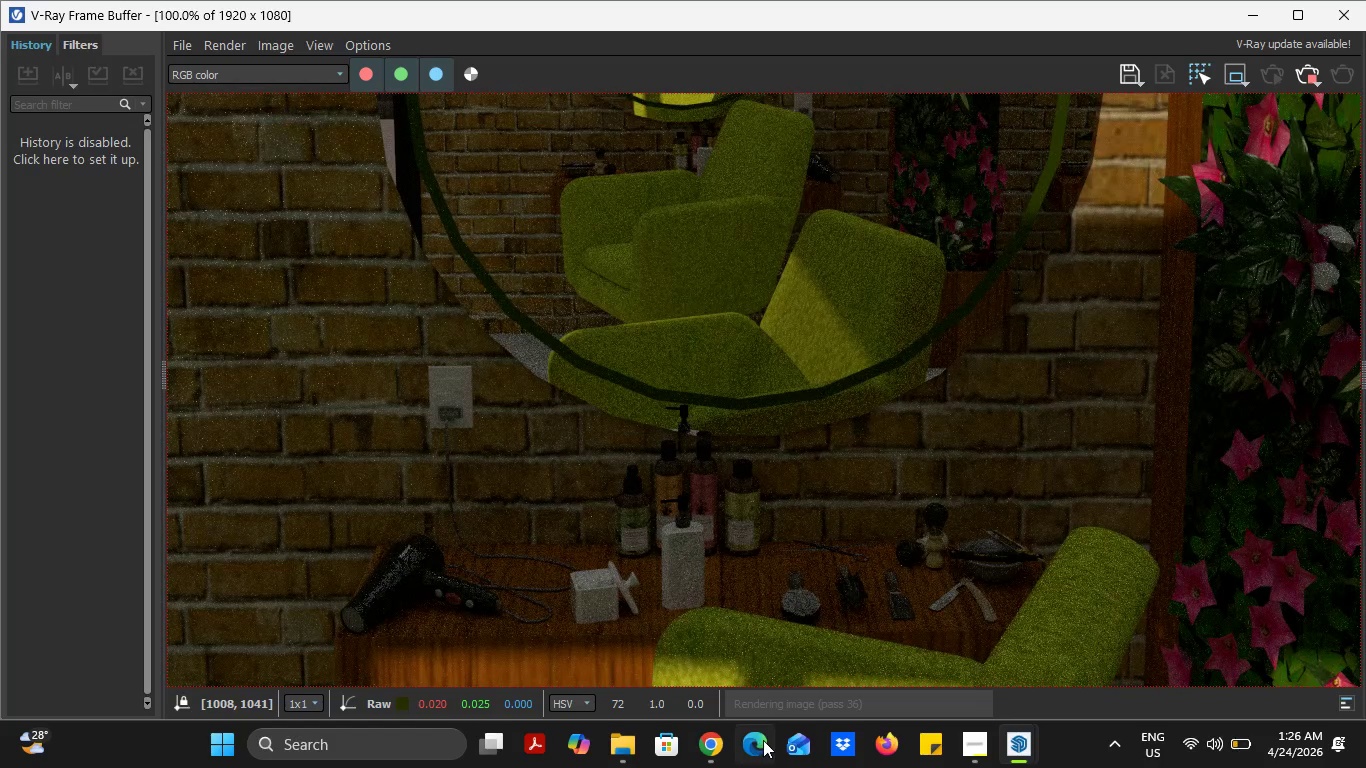 
mouse_move([622, 708])
 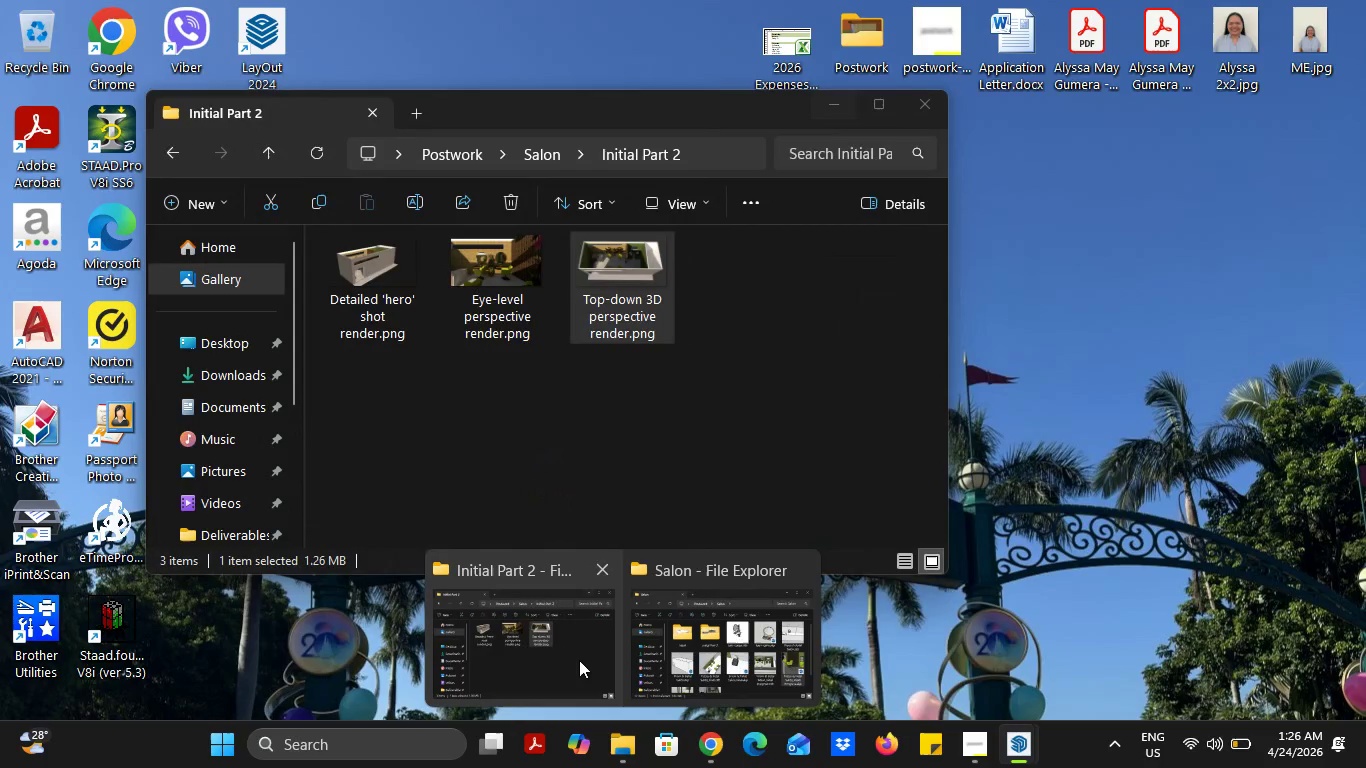 
left_click([578, 660])
 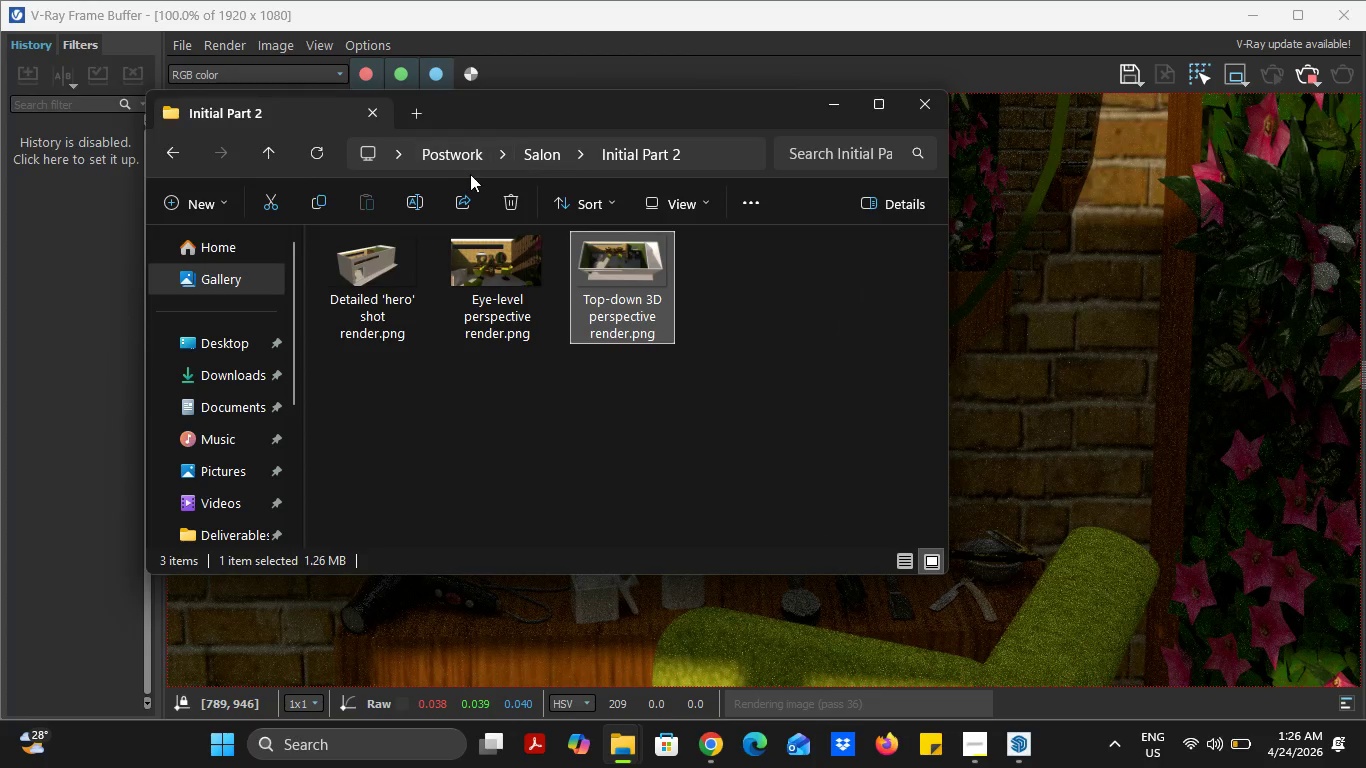 
left_click([452, 154])
 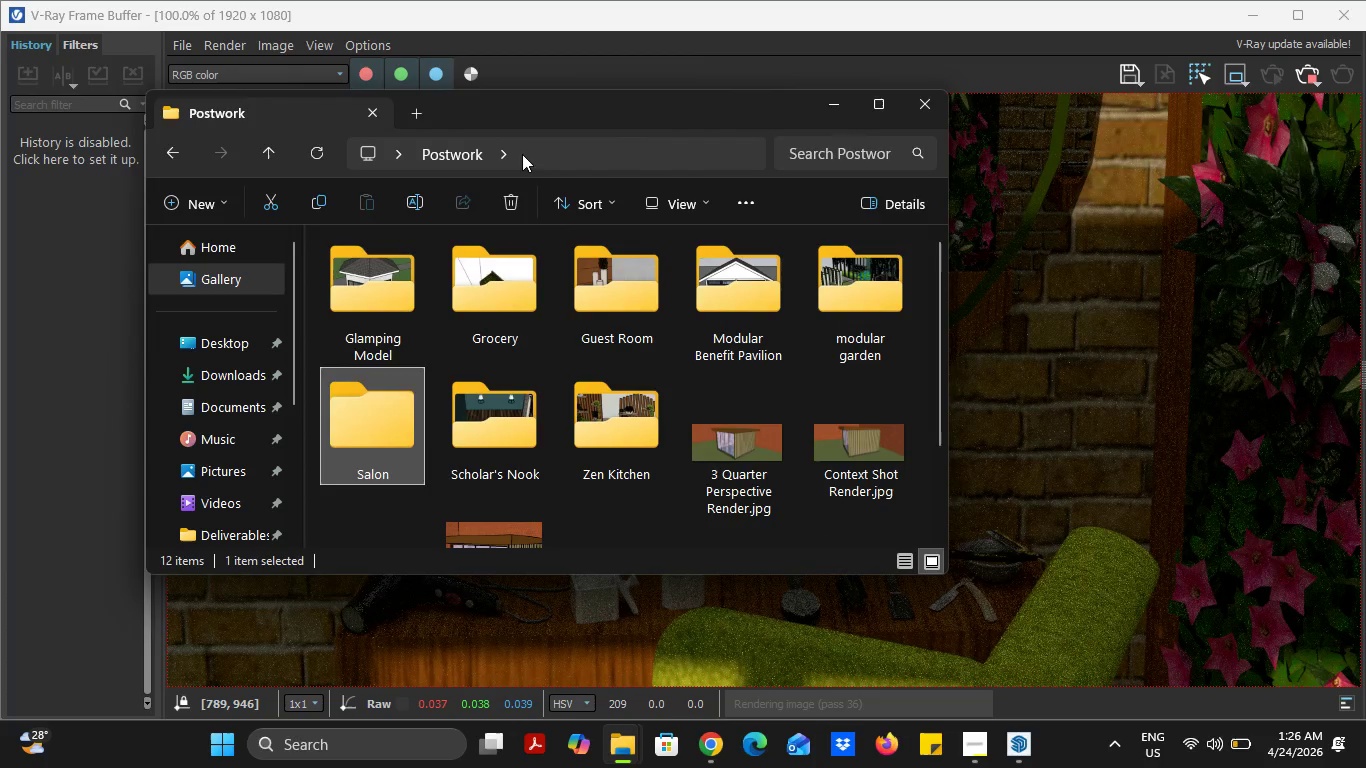 
left_click([522, 154])
 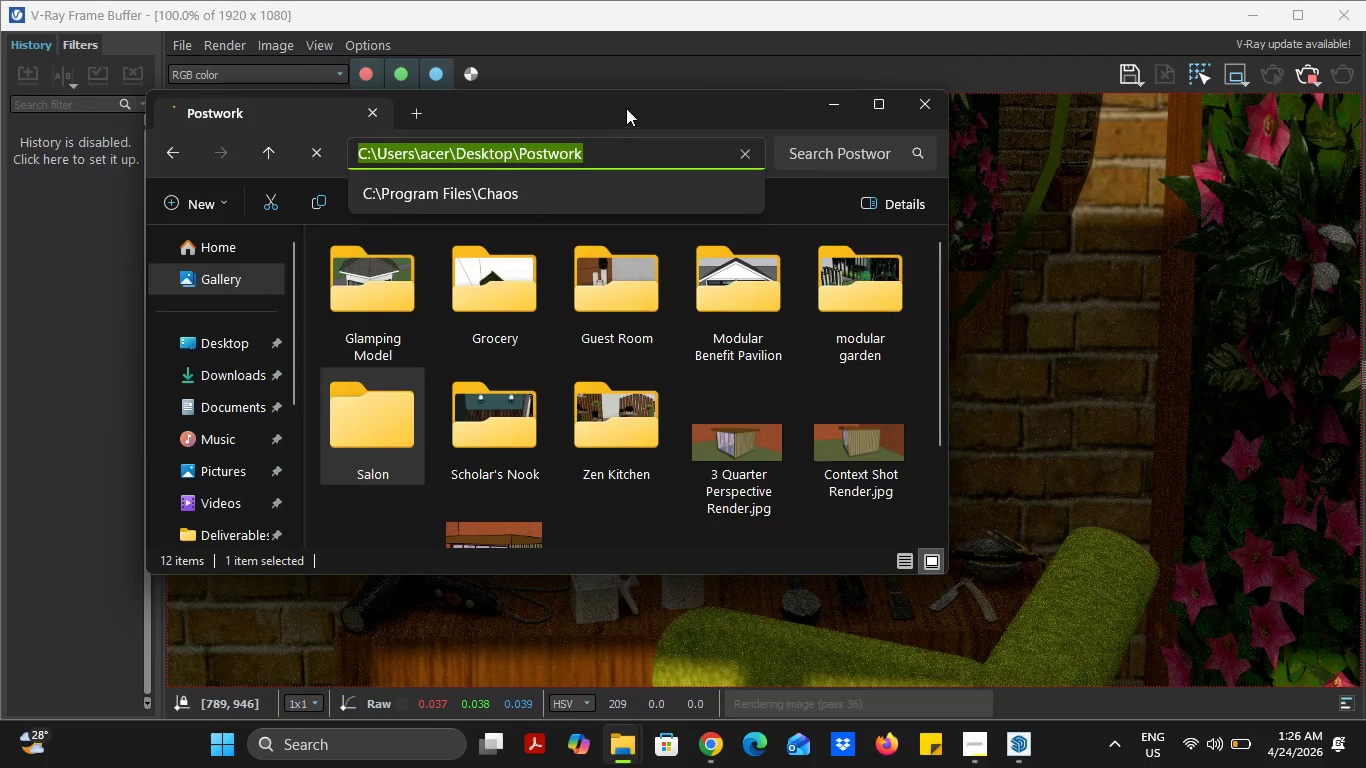 
left_click([628, 107])
 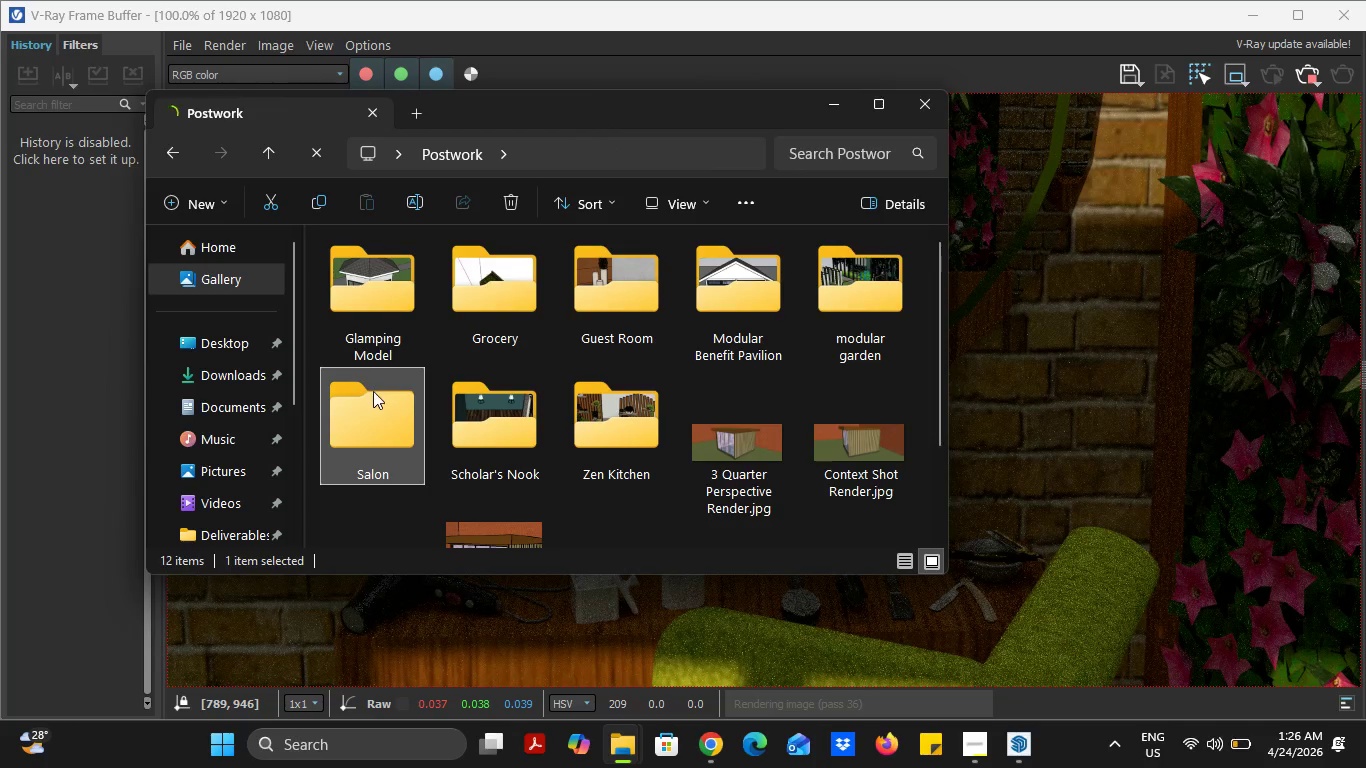 
double_click([373, 391])
 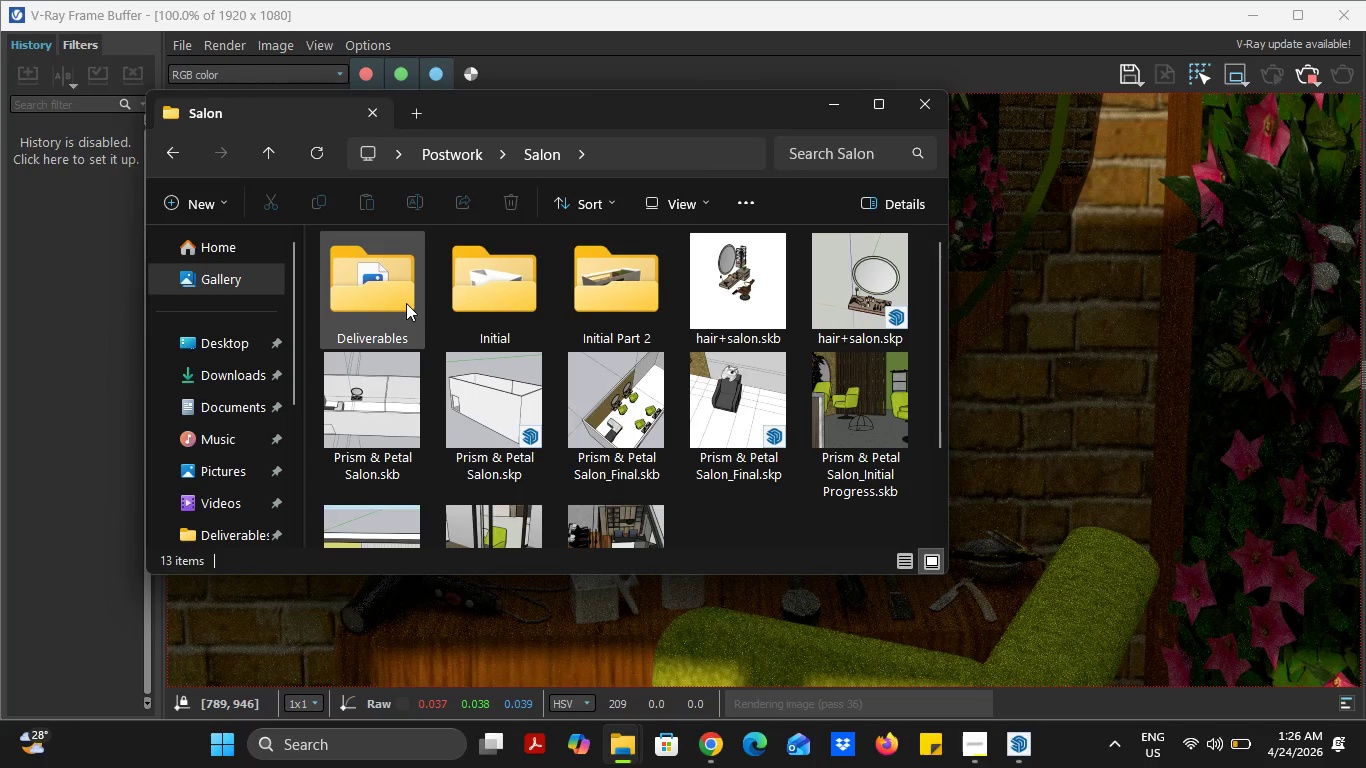 
double_click([406, 303])
 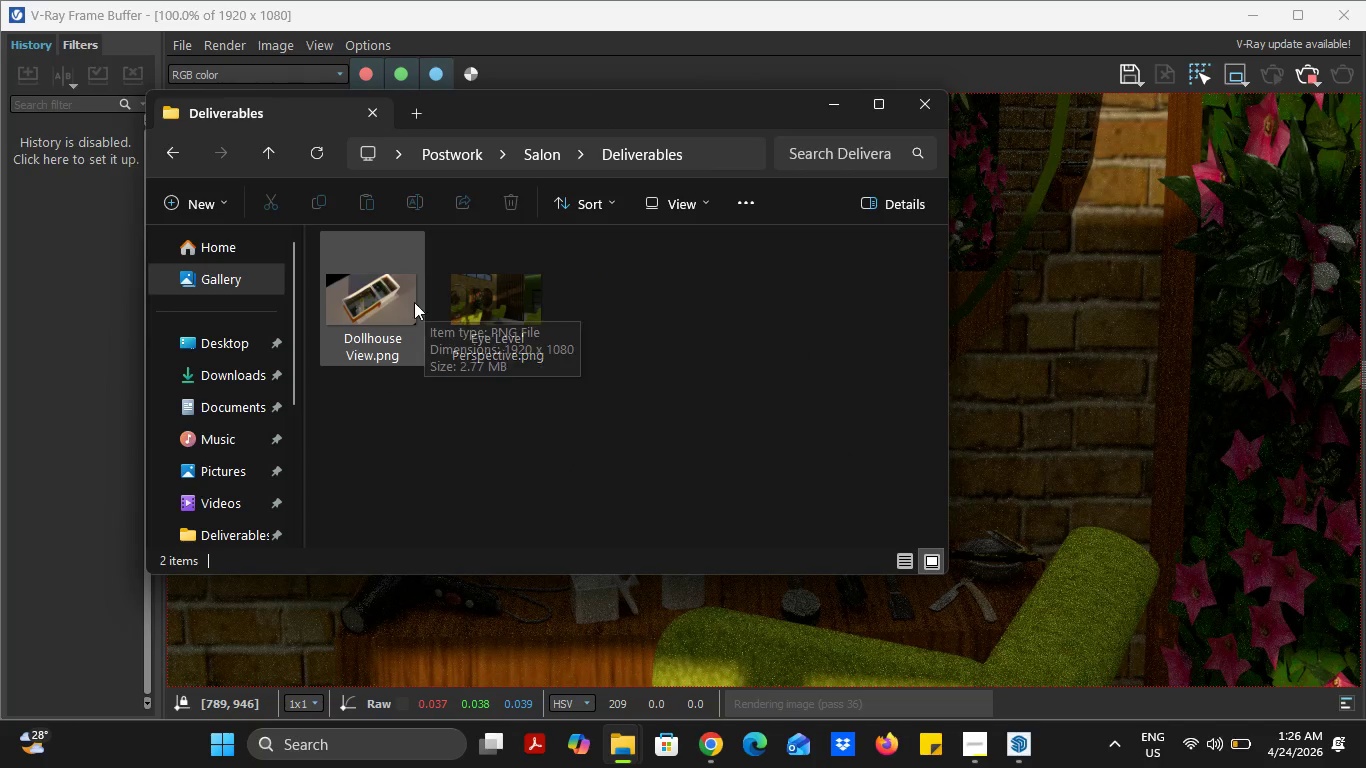 
double_click([395, 300])
 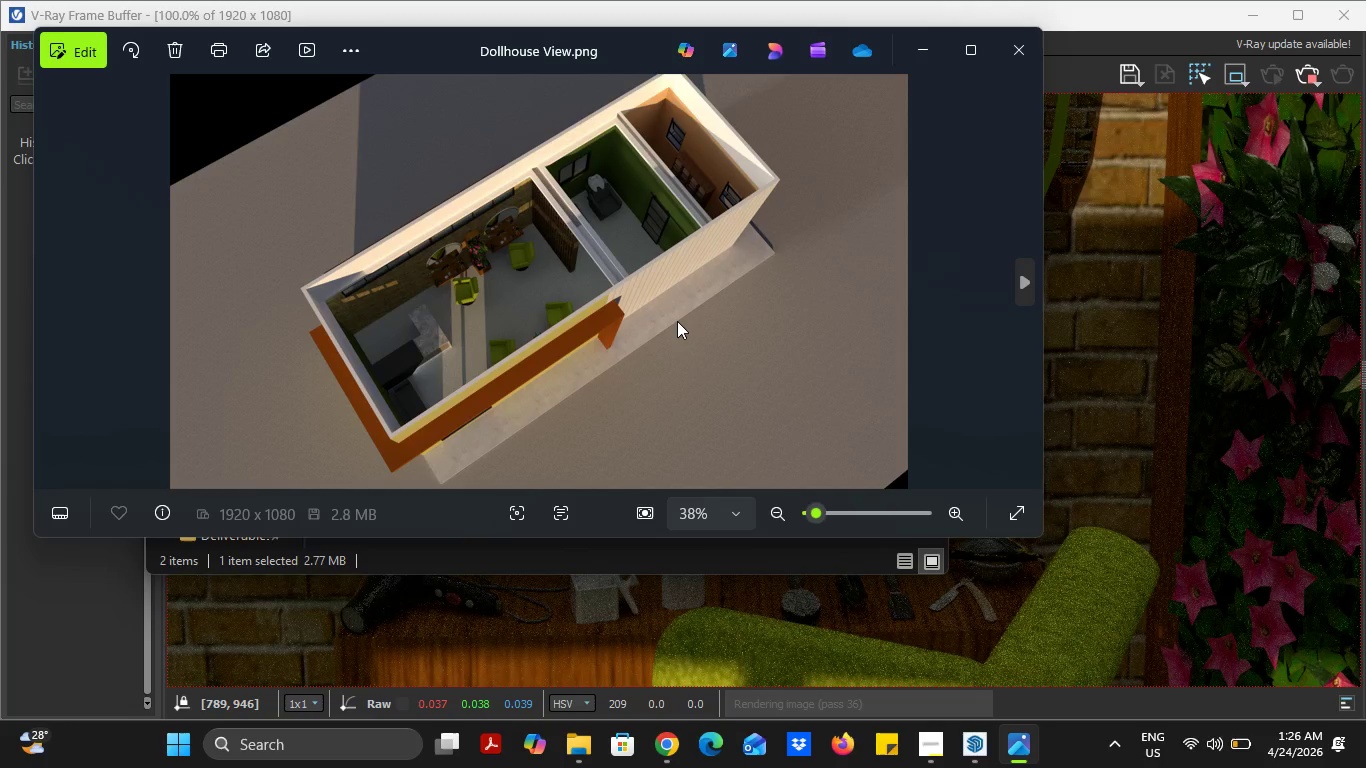 
wait(6.88)
 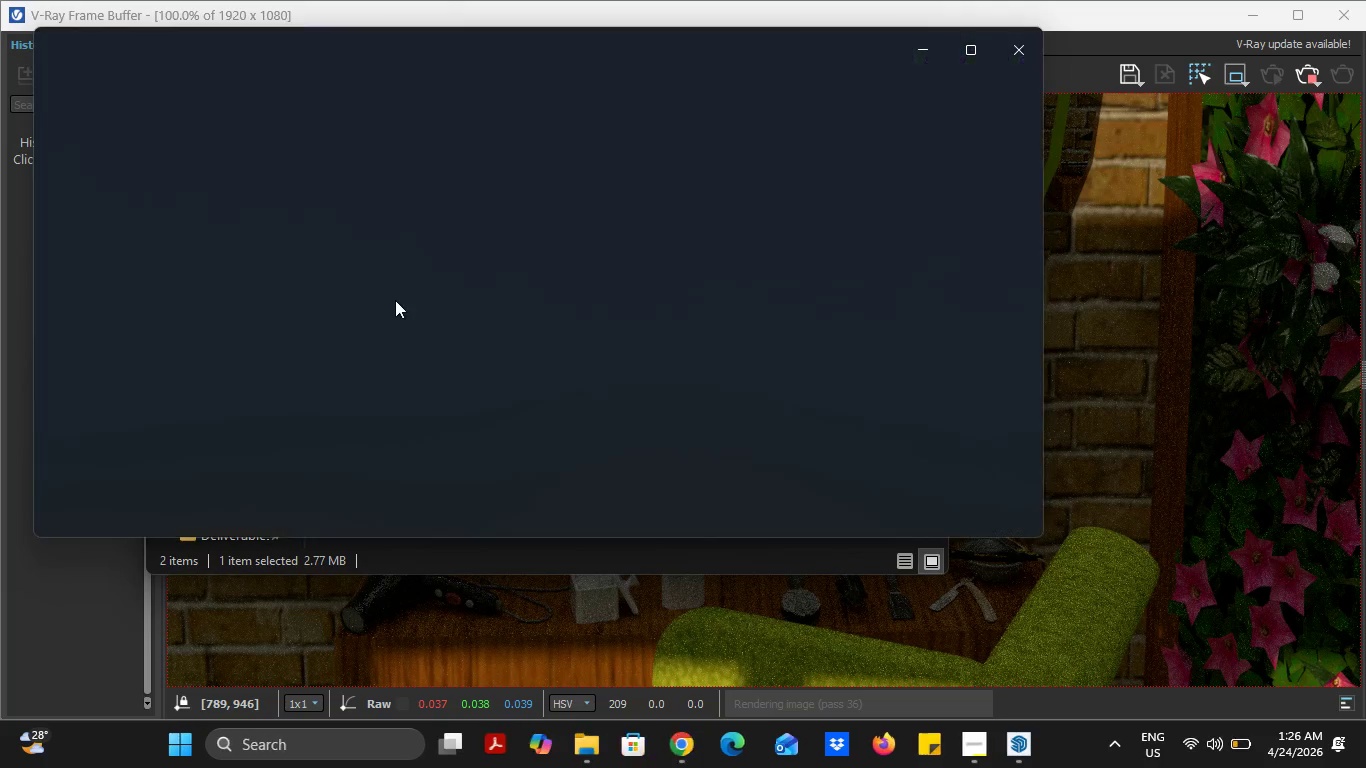 
left_click([956, 47])
 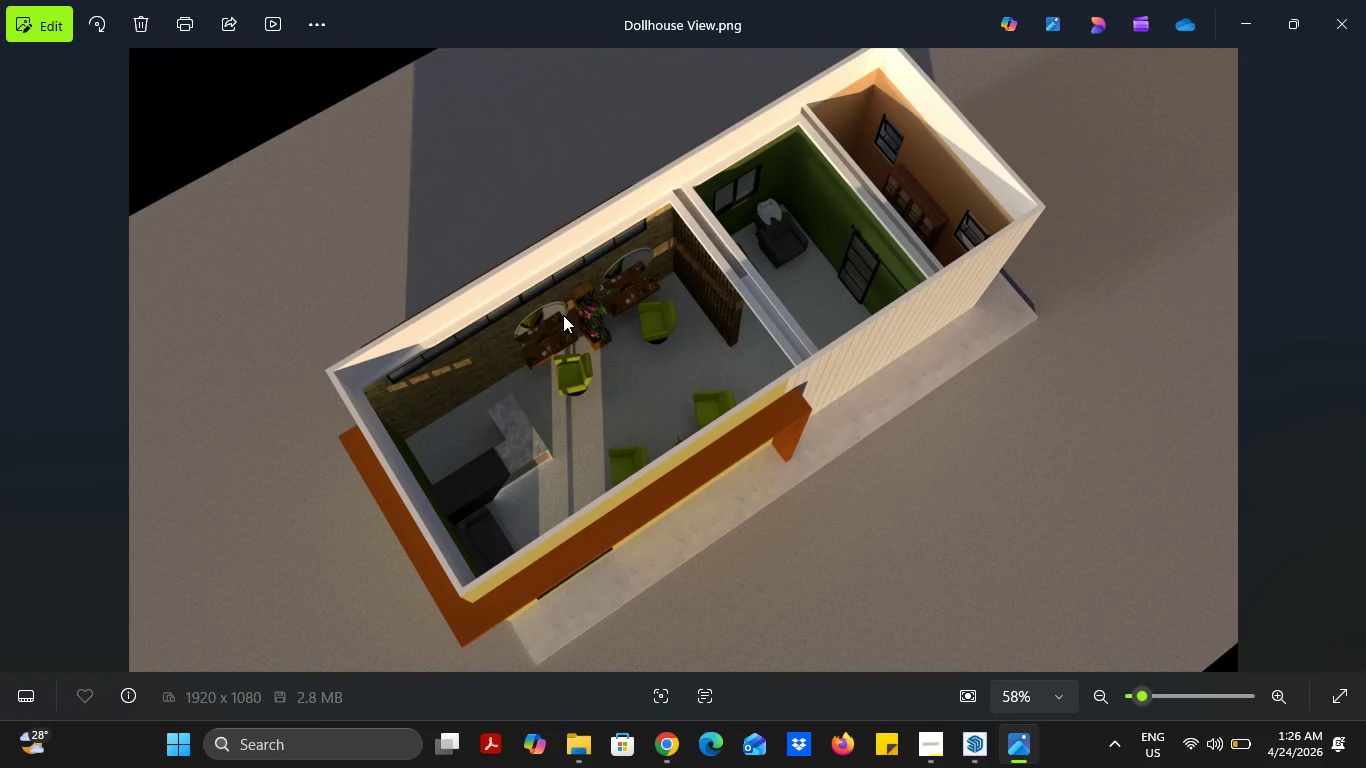 
scroll: coordinate [561, 319], scroll_direction: up, amount: 14.0
 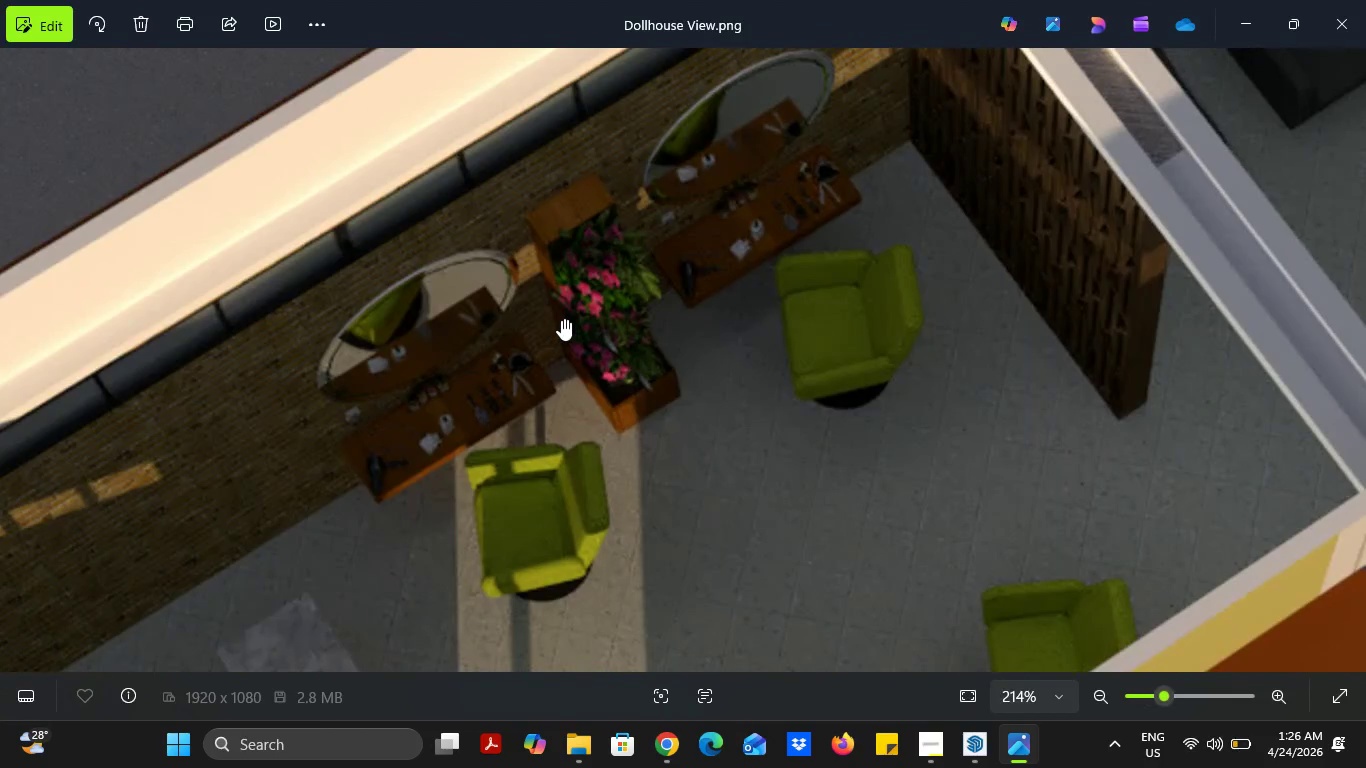 
scroll: coordinate [712, 384], scroll_direction: down, amount: 7.0
 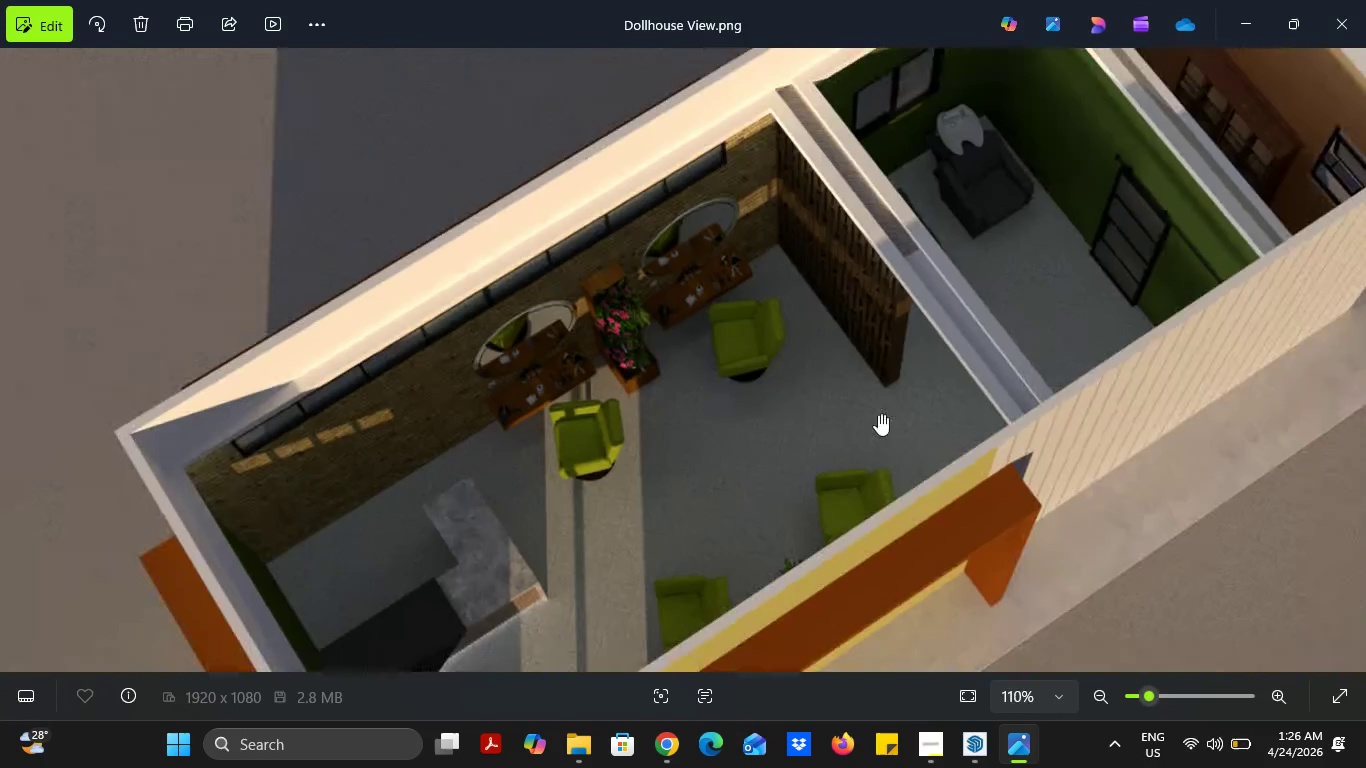 
scroll: coordinate [879, 414], scroll_direction: up, amount: 5.0
 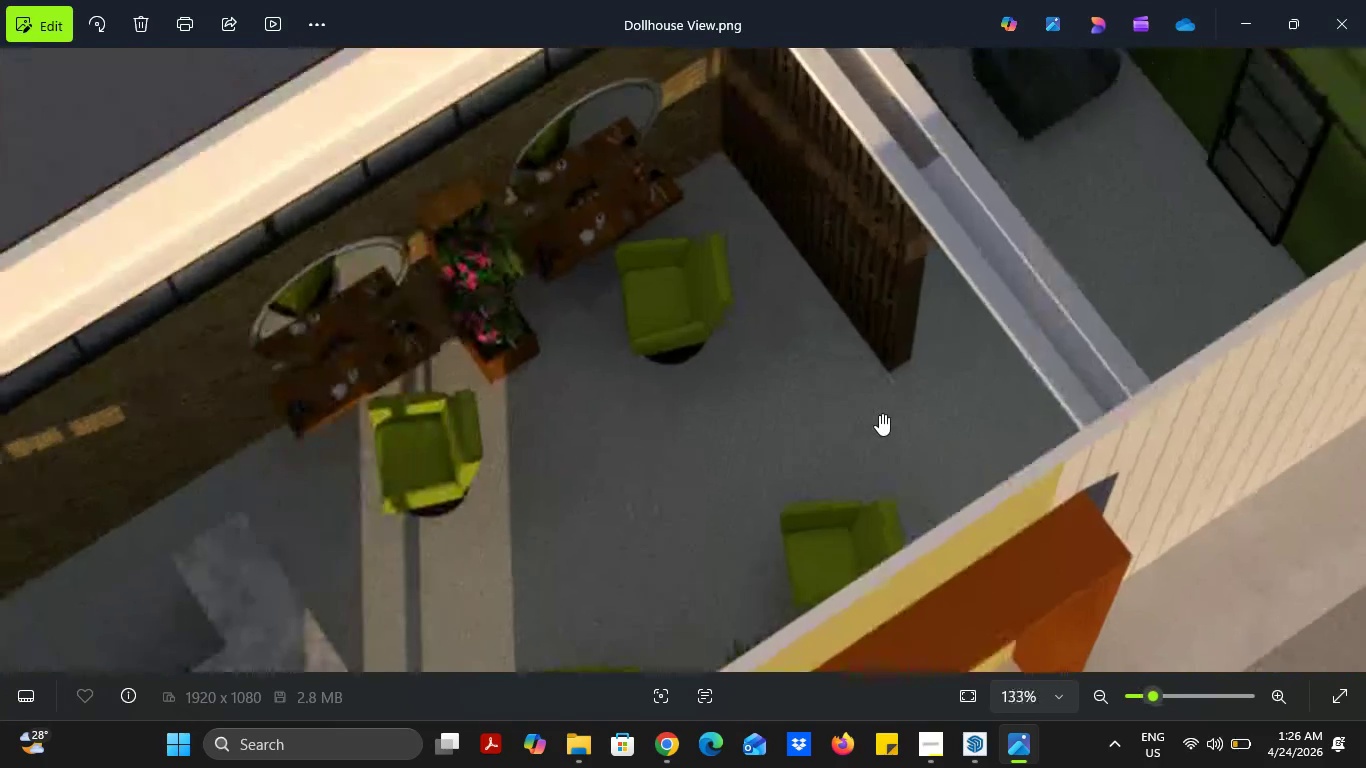 
scroll: coordinate [879, 414], scroll_direction: down, amount: 5.0
 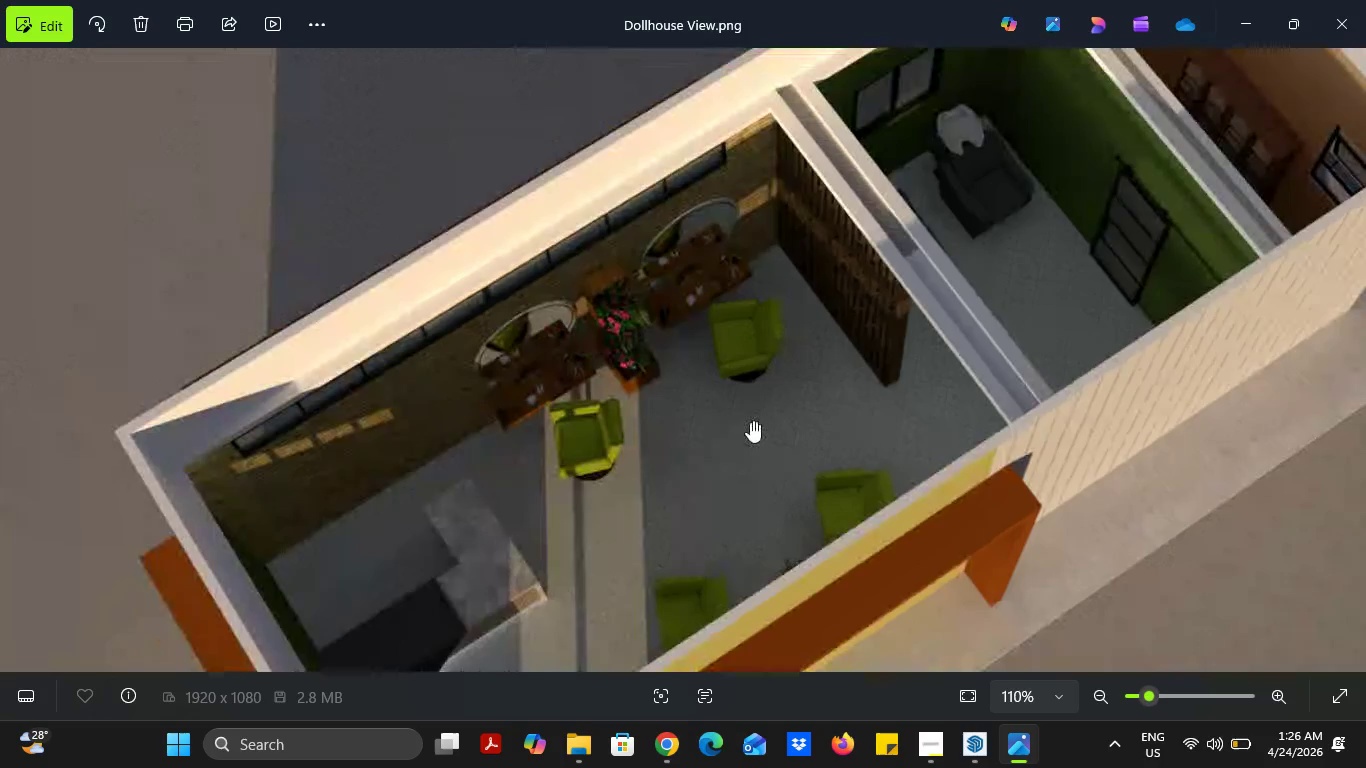 
scroll: coordinate [645, 505], scroll_direction: up, amount: 6.0
 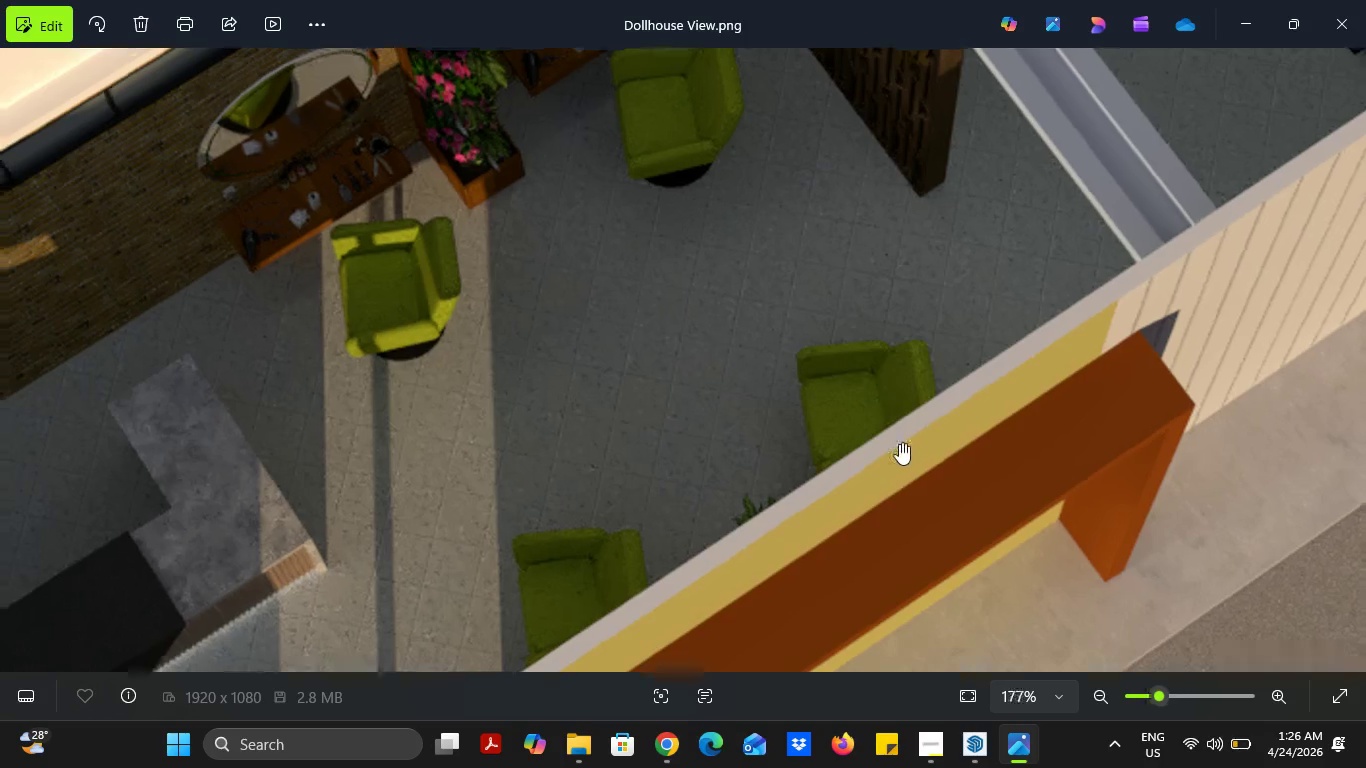 
scroll: coordinate [896, 444], scroll_direction: down, amount: 12.0
 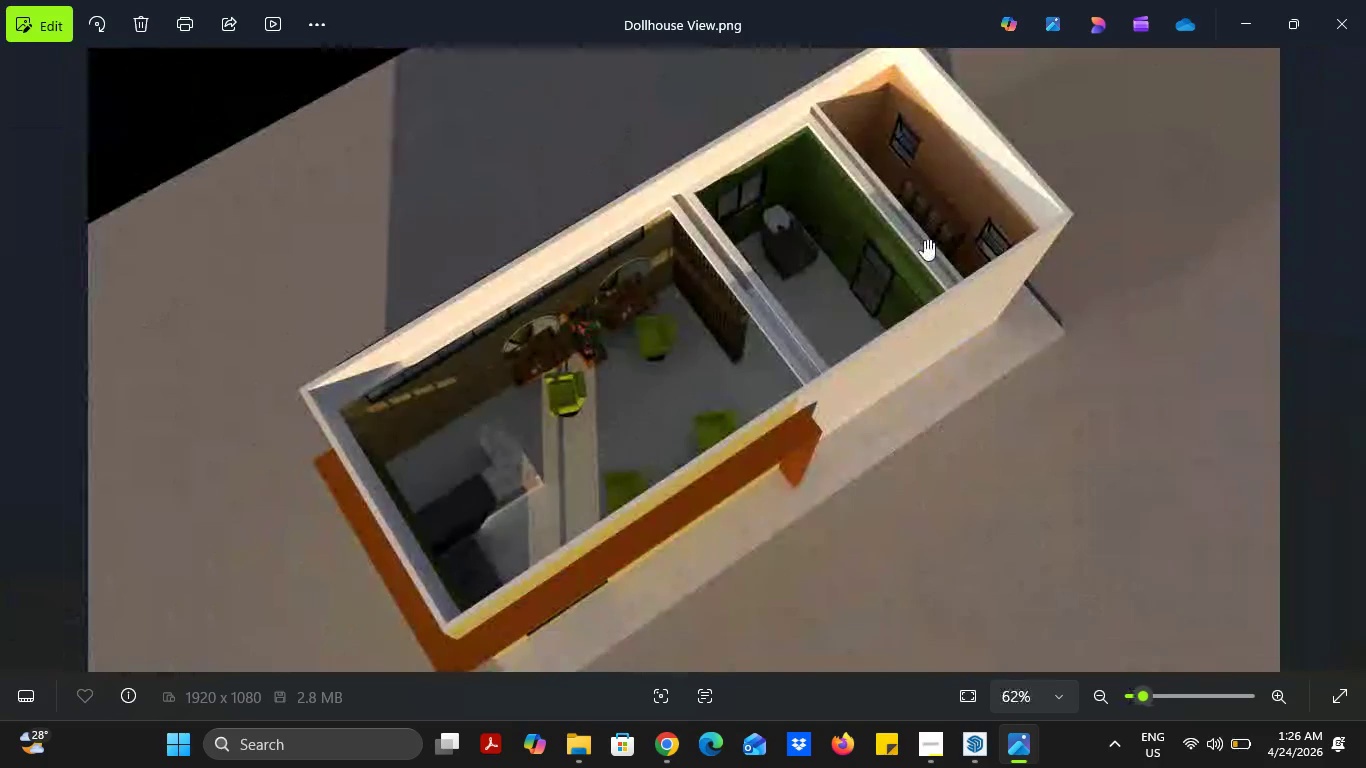 
scroll: coordinate [794, 231], scroll_direction: up, amount: 11.0
 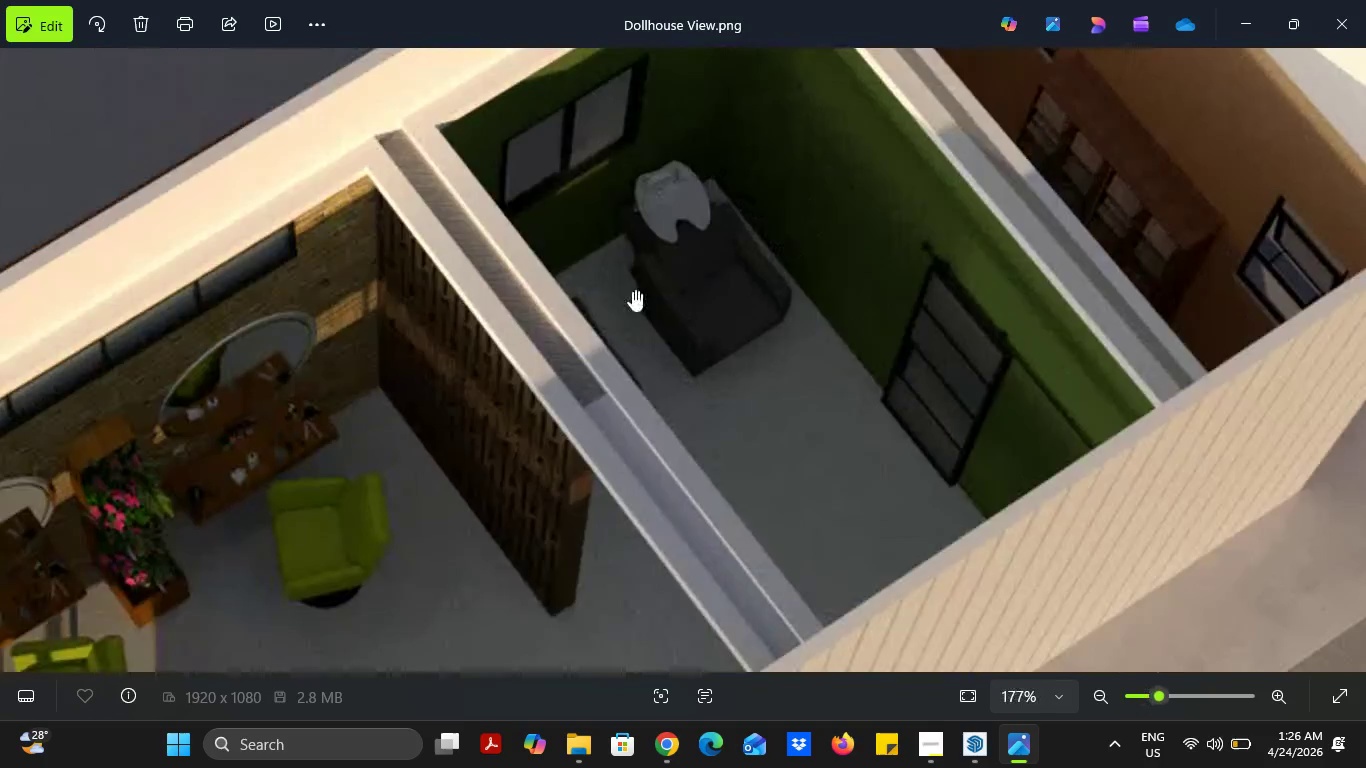 
scroll: coordinate [619, 298], scroll_direction: down, amount: 10.0
 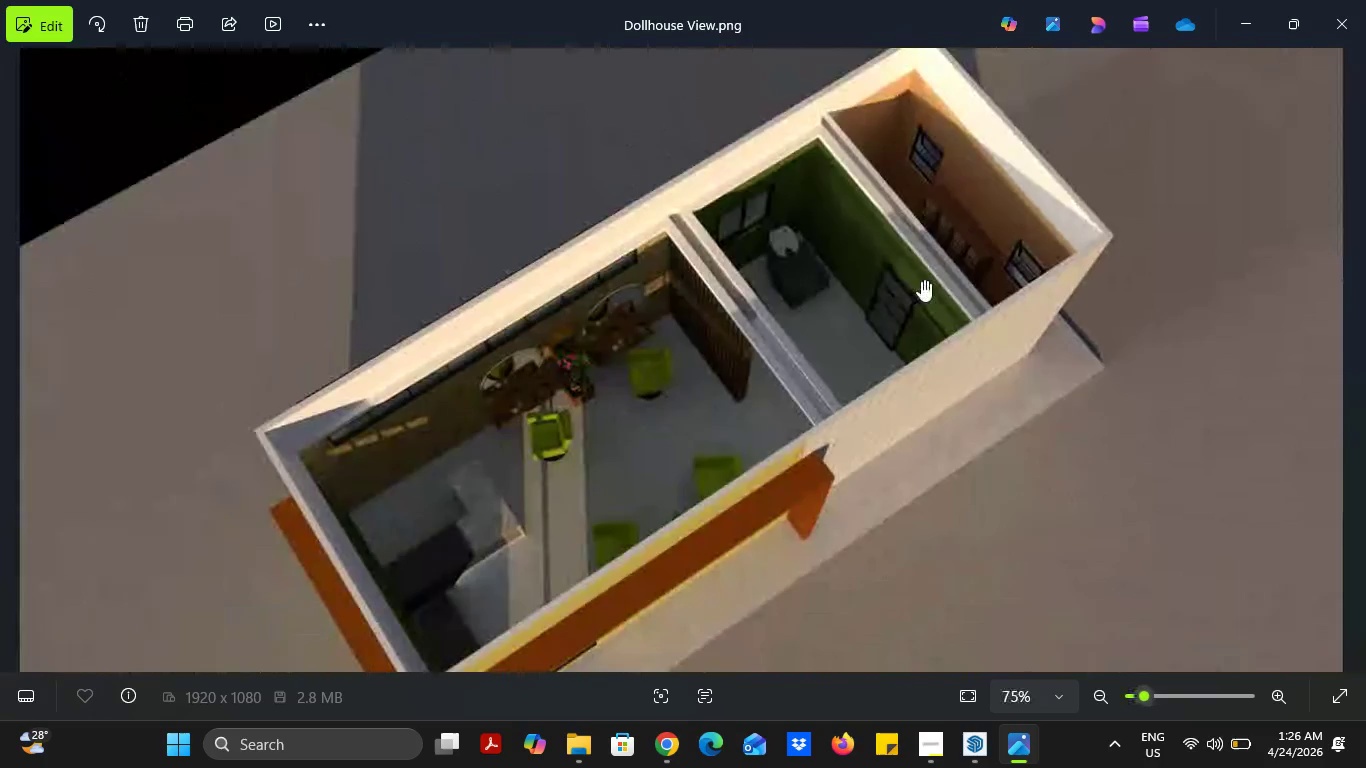 
scroll: coordinate [922, 280], scroll_direction: up, amount: 5.0
 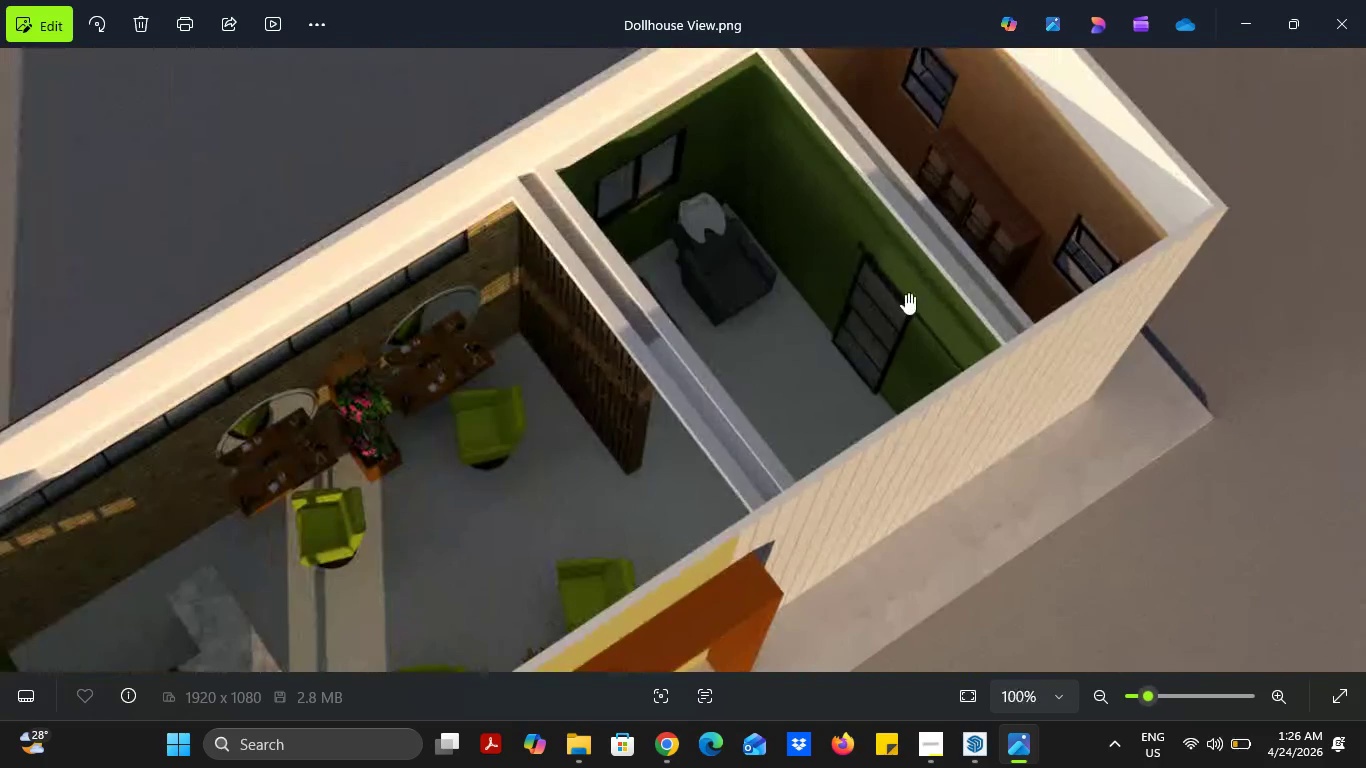 
scroll: coordinate [902, 297], scroll_direction: down, amount: 9.0
 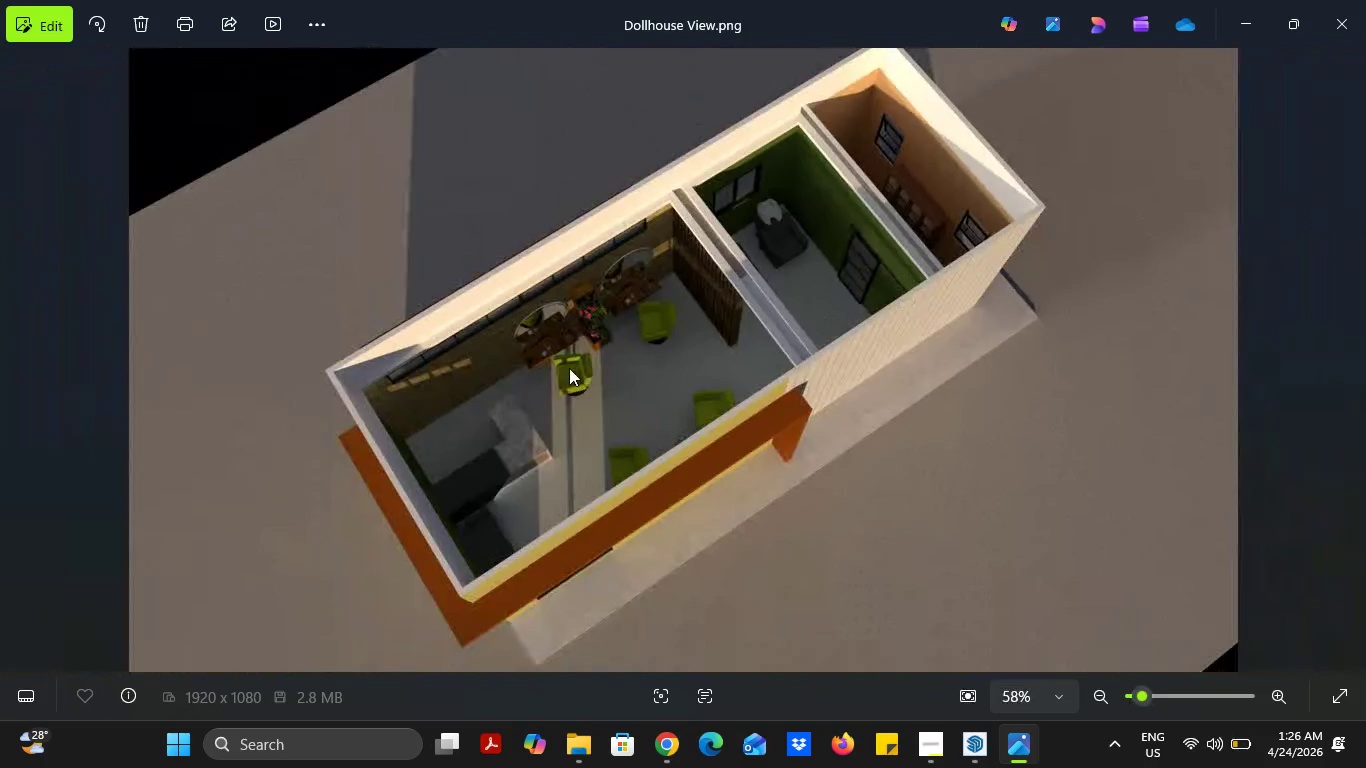 
scroll: coordinate [569, 368], scroll_direction: up, amount: 3.0
 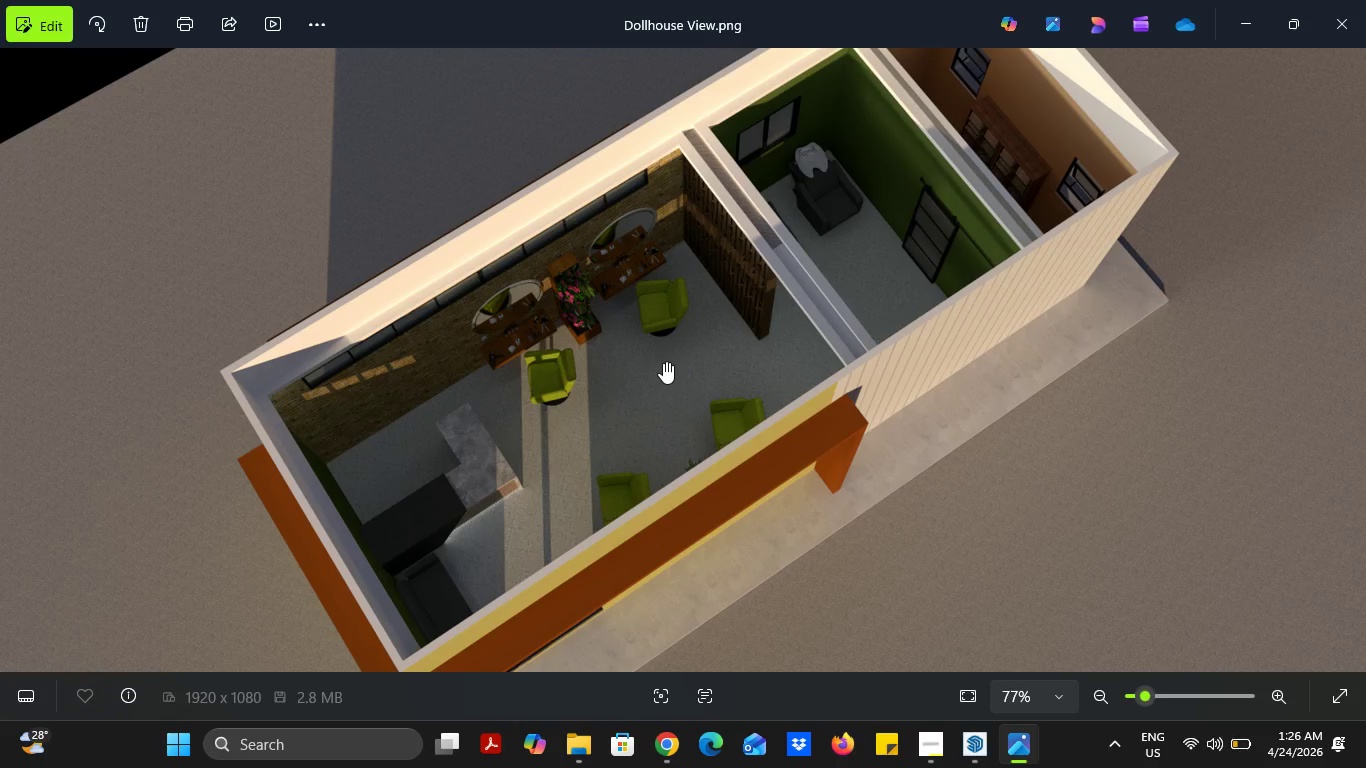 
wait(19.56)
 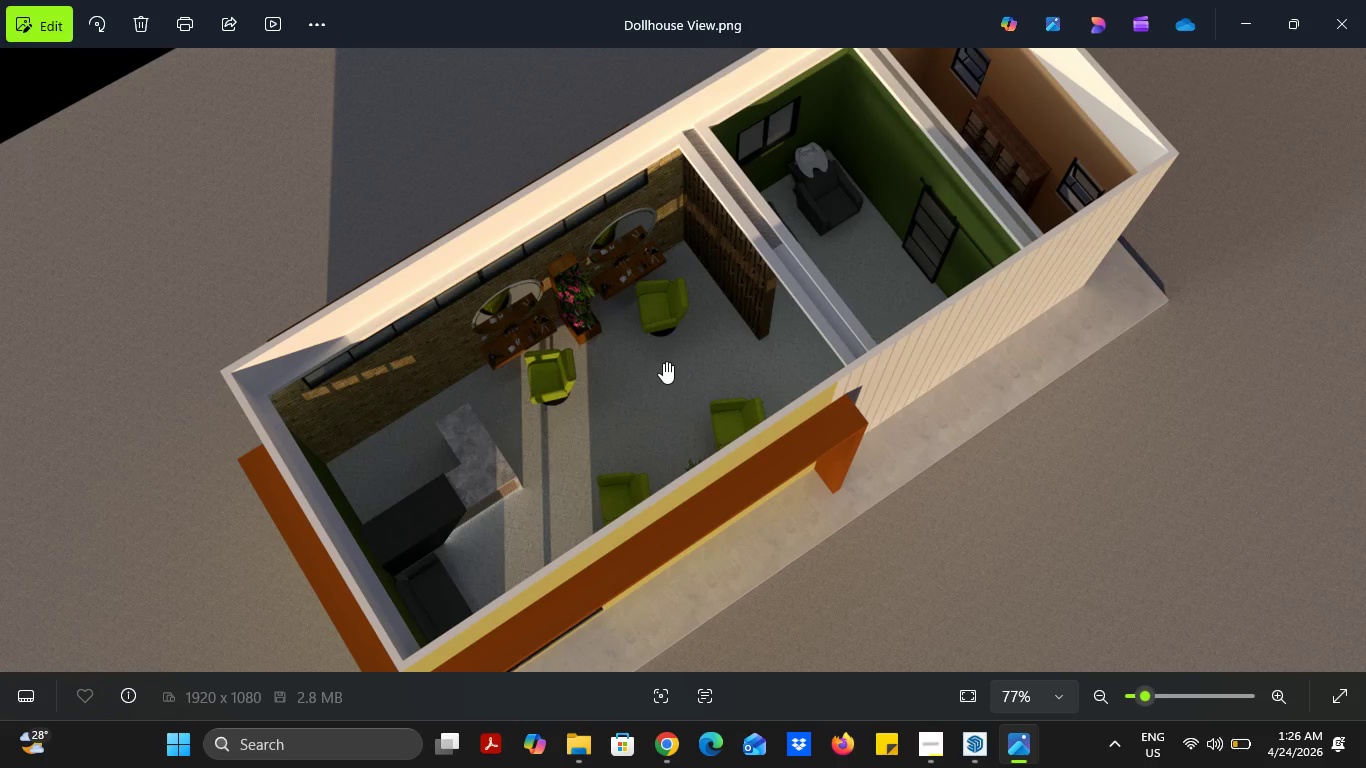 
left_click([1349, 329])
 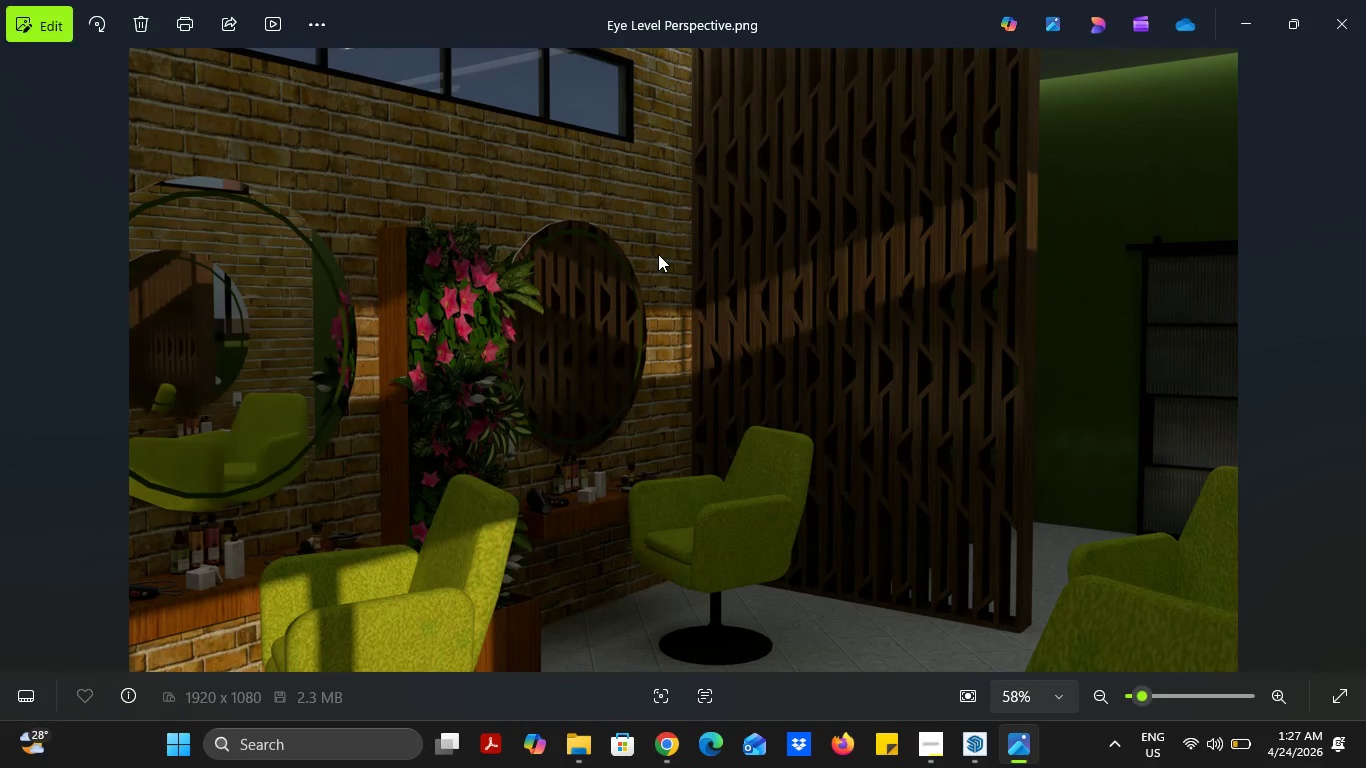 
scroll: coordinate [434, 295], scroll_direction: up, amount: 20.0
 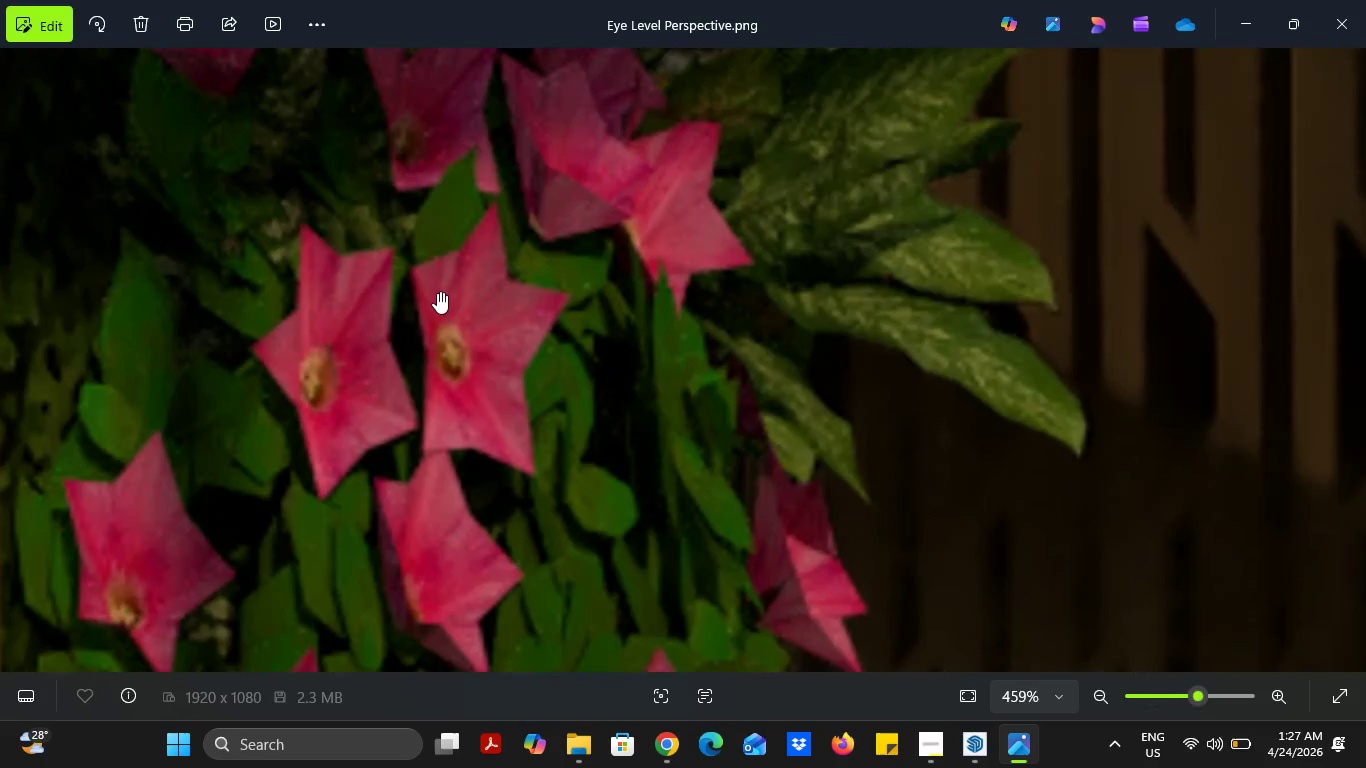 
scroll: coordinate [437, 292], scroll_direction: down, amount: 19.0
 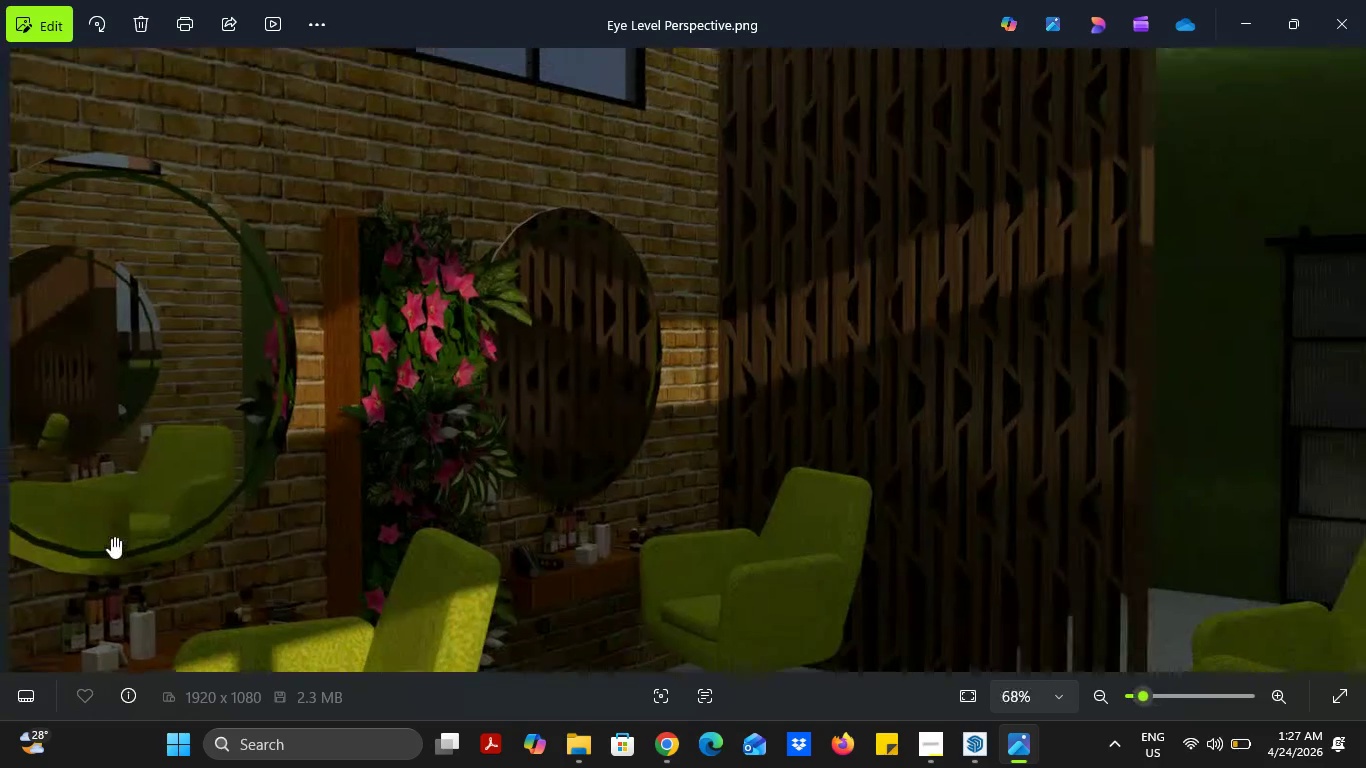 
scroll: coordinate [100, 581], scroll_direction: up, amount: 9.0
 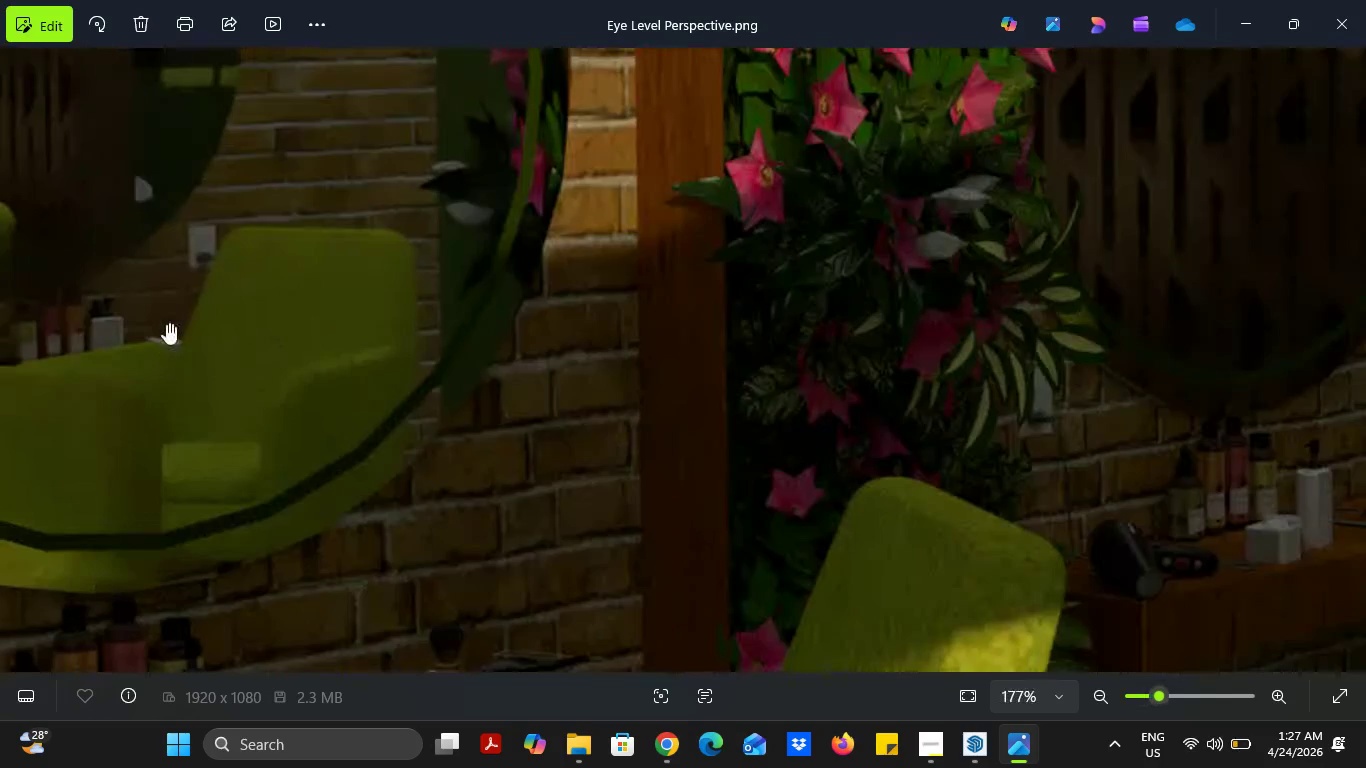 
scroll: coordinate [166, 323], scroll_direction: down, amount: 10.0
 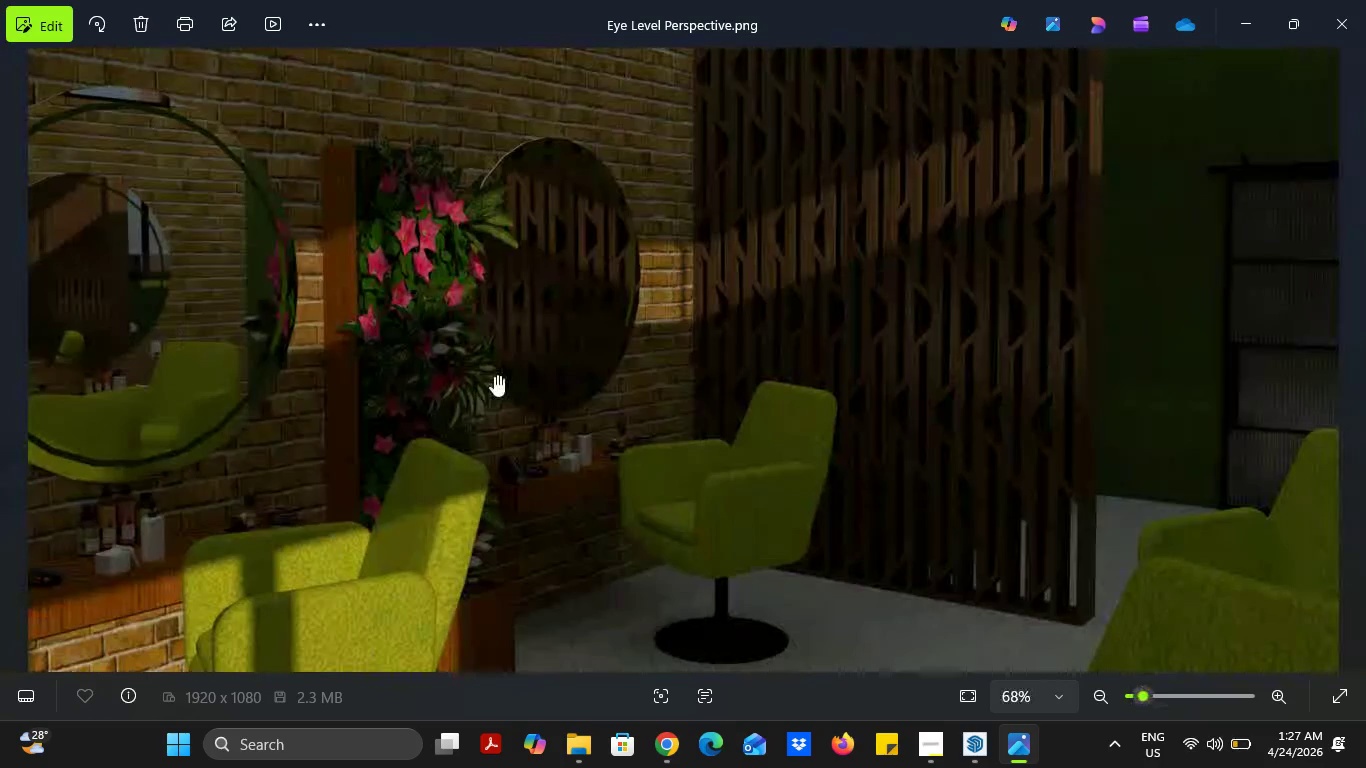 
scroll: coordinate [579, 474], scroll_direction: up, amount: 22.0
 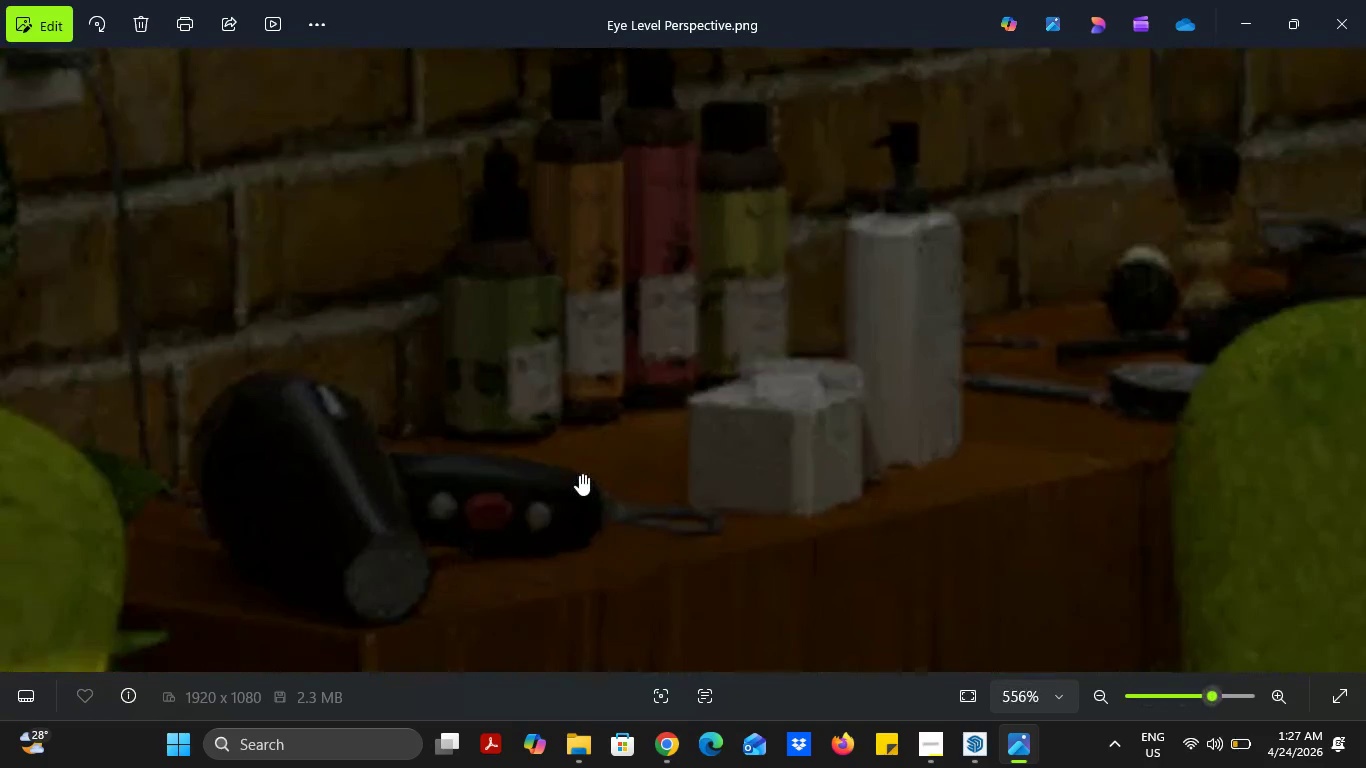 
scroll: coordinate [580, 474], scroll_direction: down, amount: 27.0
 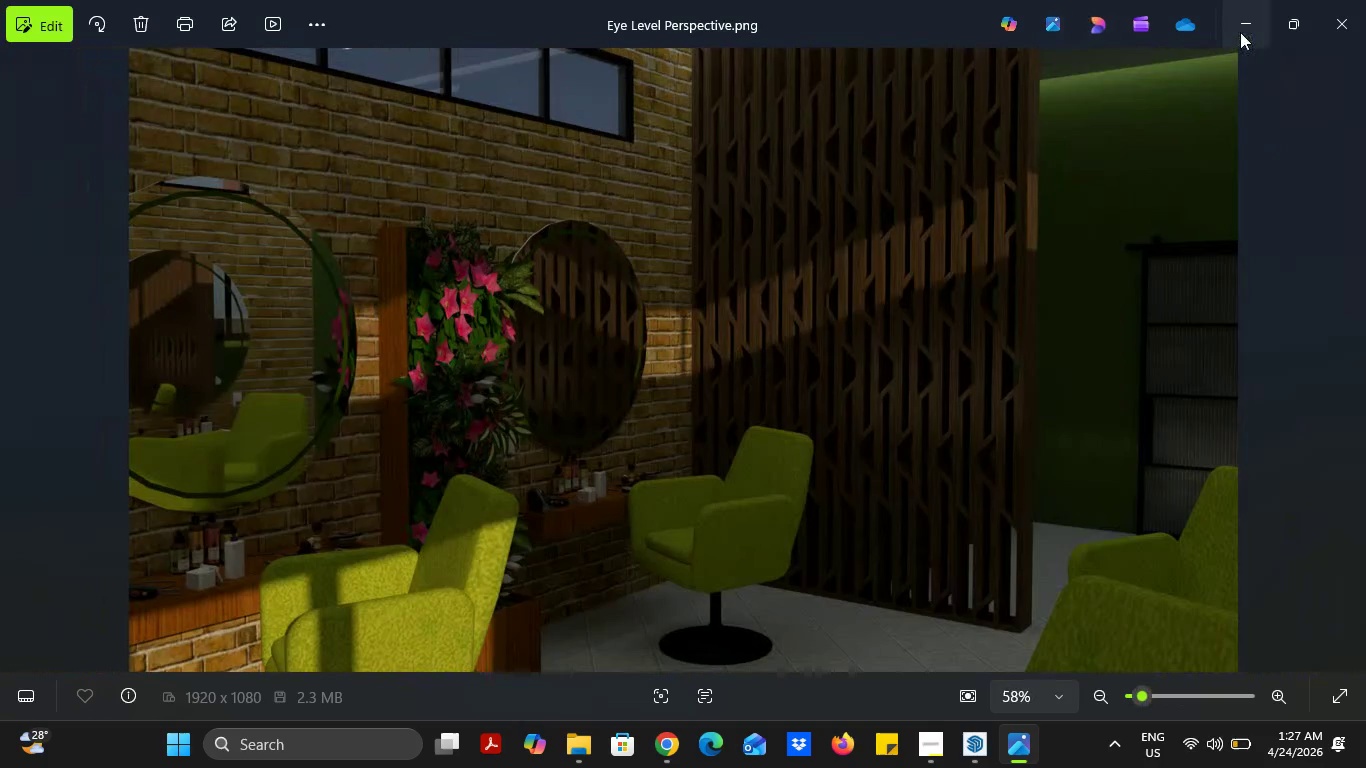 
left_click([1242, 32])
 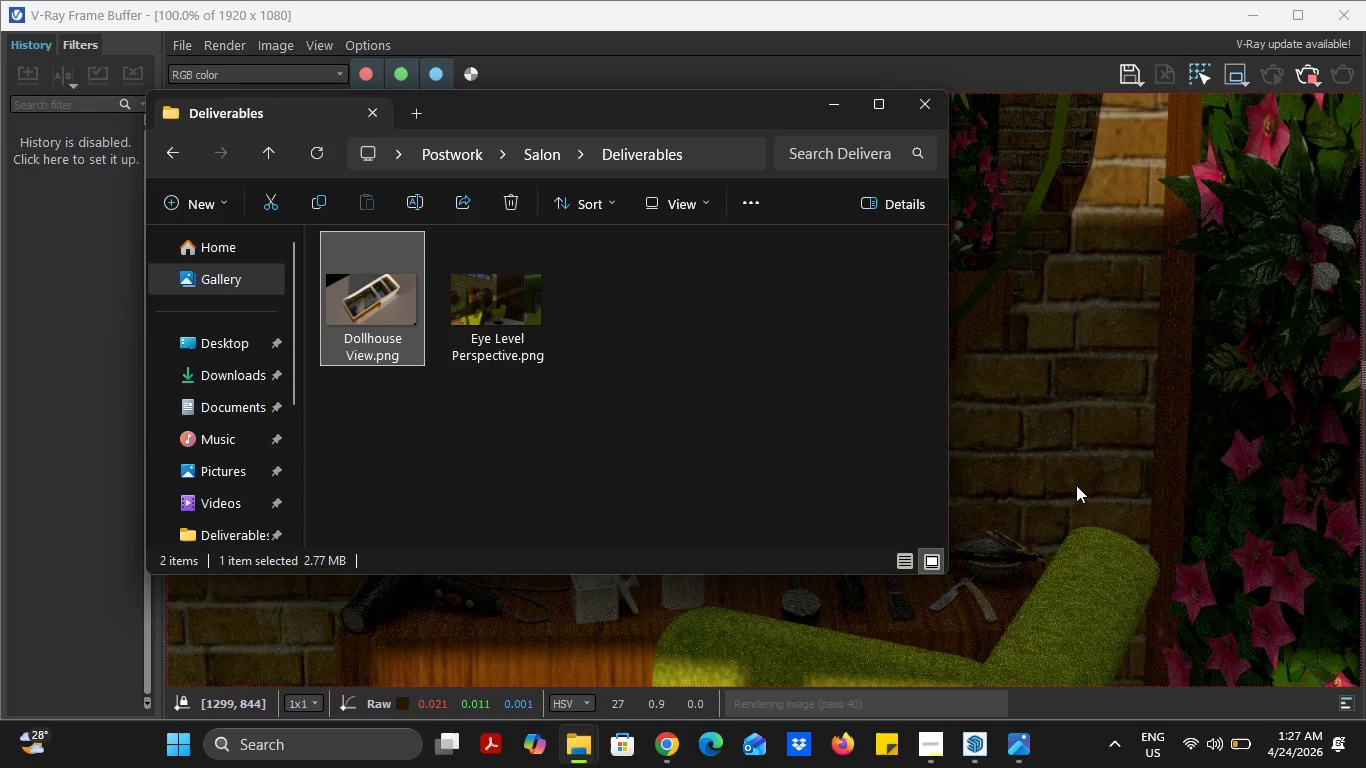 
left_click([1076, 485])
 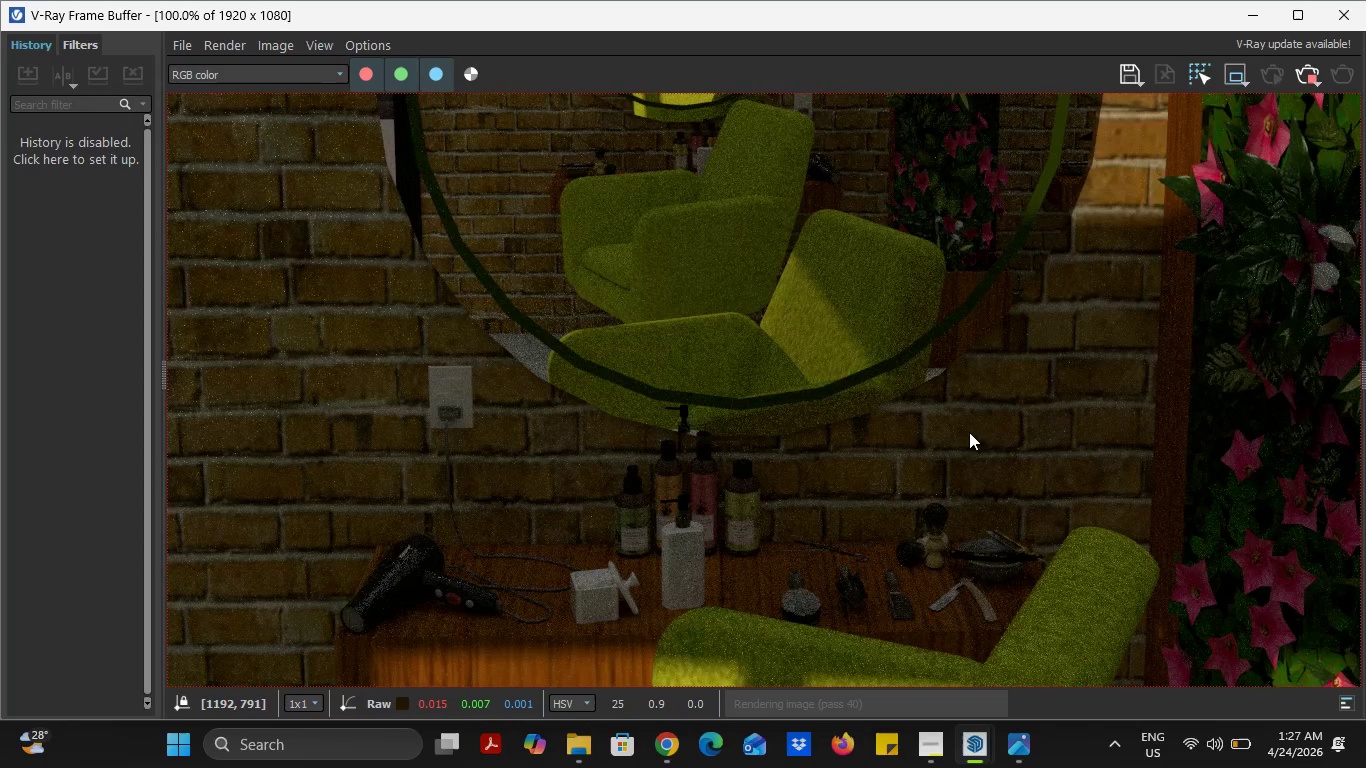 
scroll: coordinate [969, 432], scroll_direction: down, amount: 1.0
 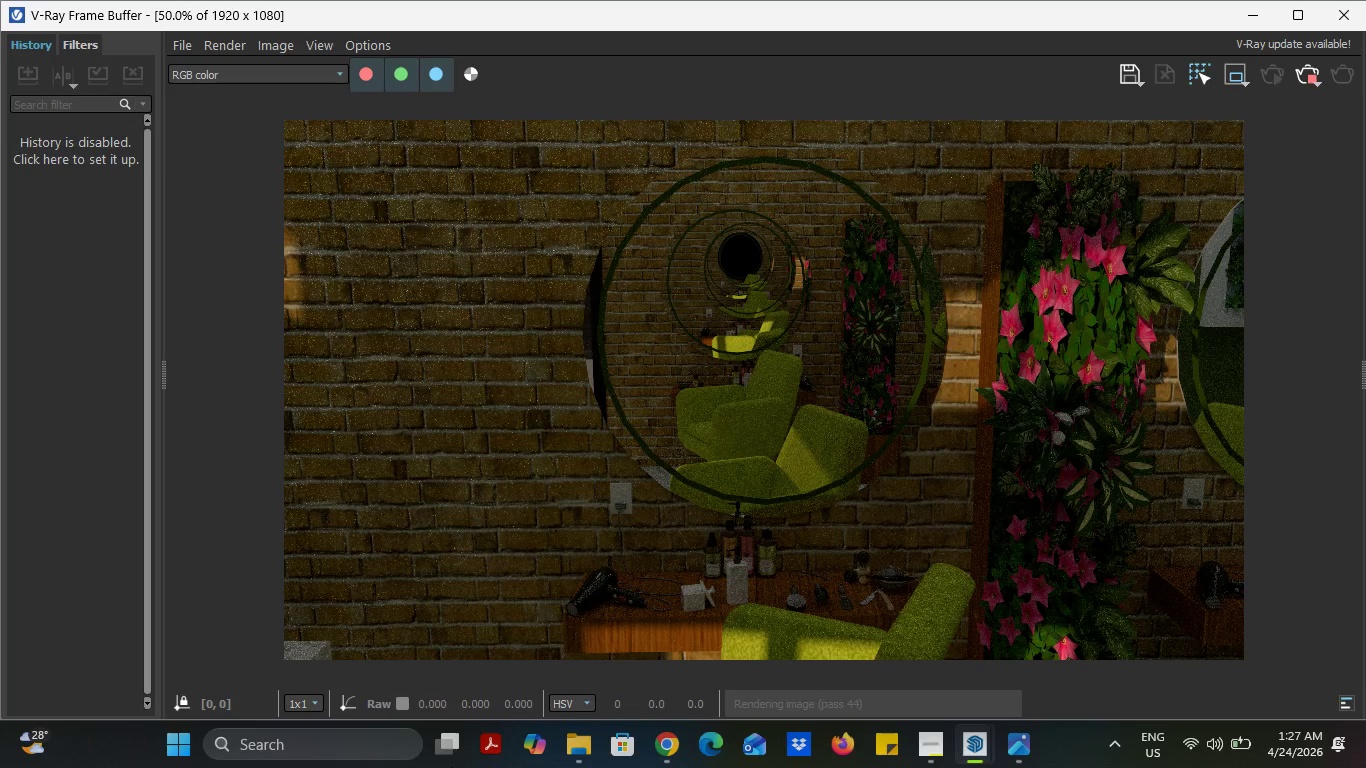 
wait(41.65)
 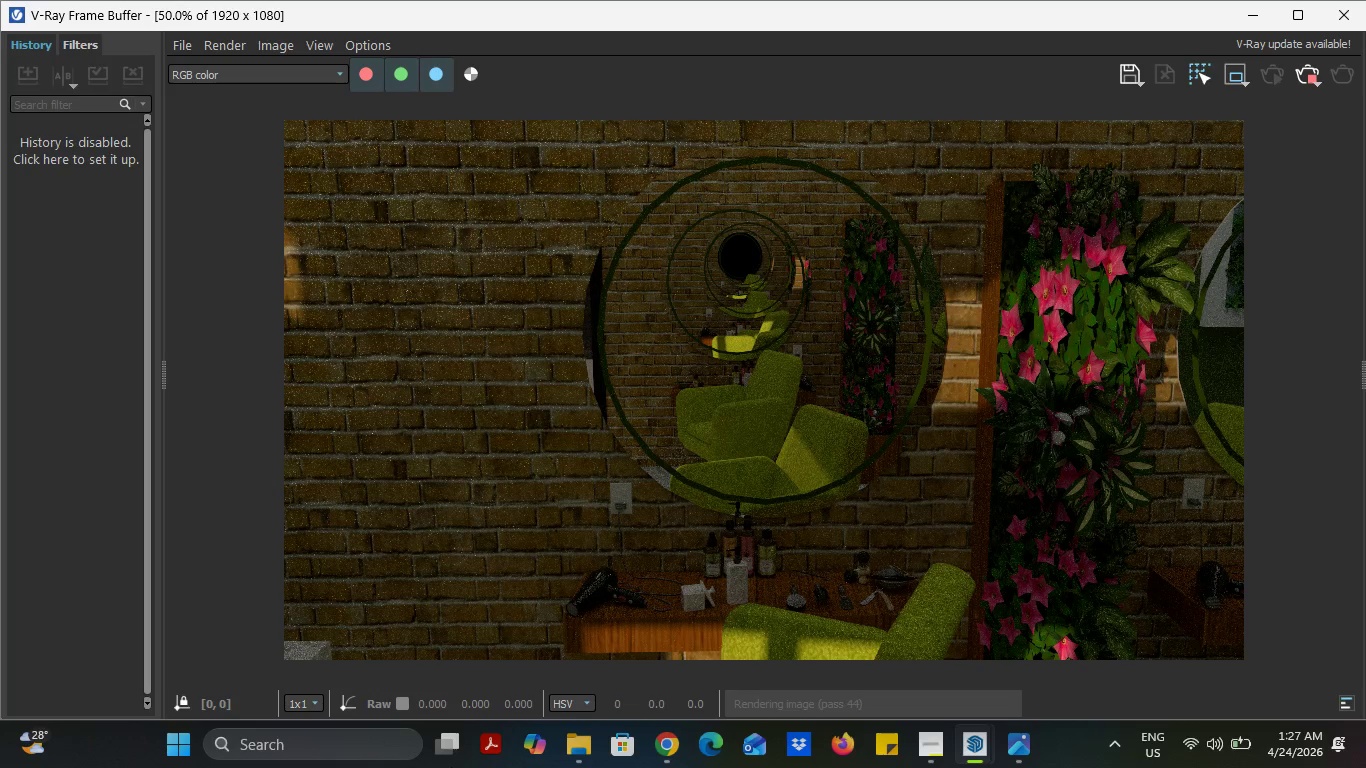 
scroll: coordinate [625, 520], scroll_direction: up, amount: 4.0
 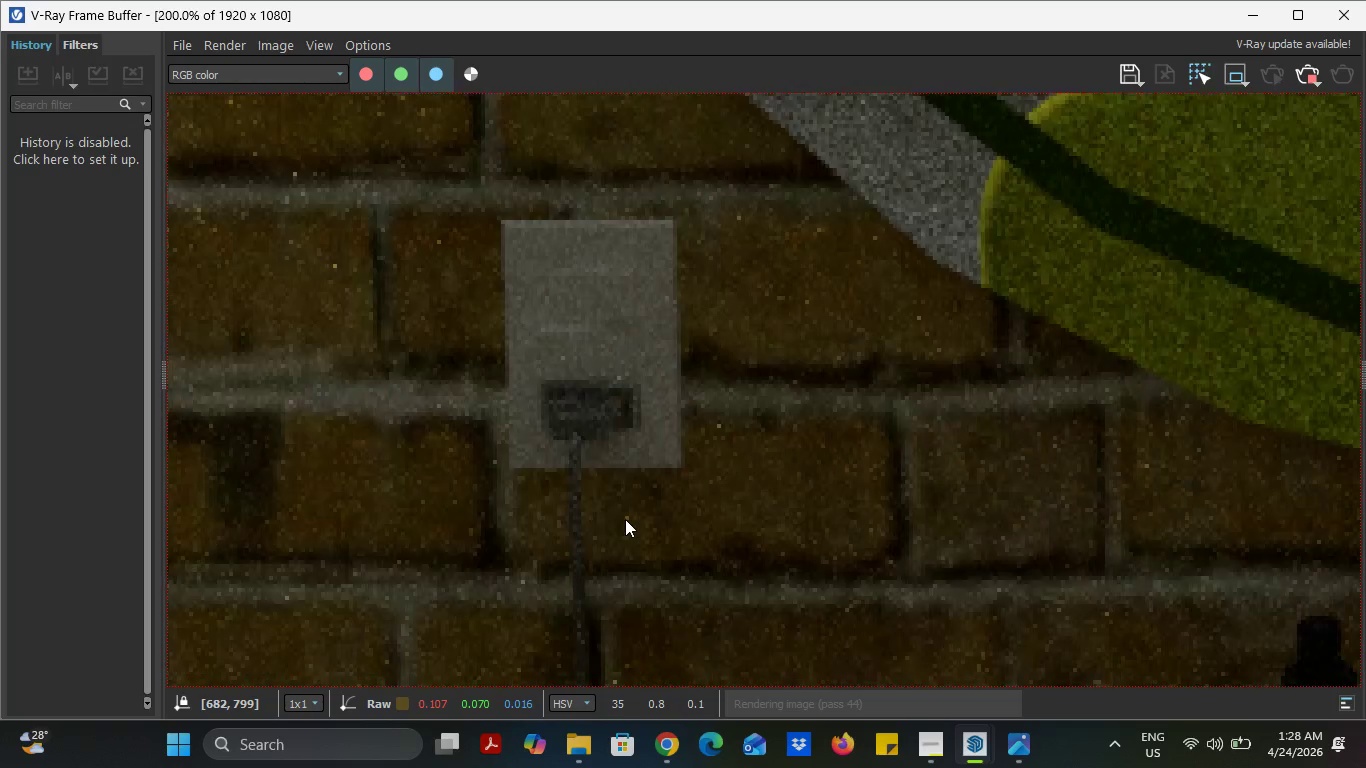 
scroll: coordinate [671, 537], scroll_direction: down, amount: 4.0
 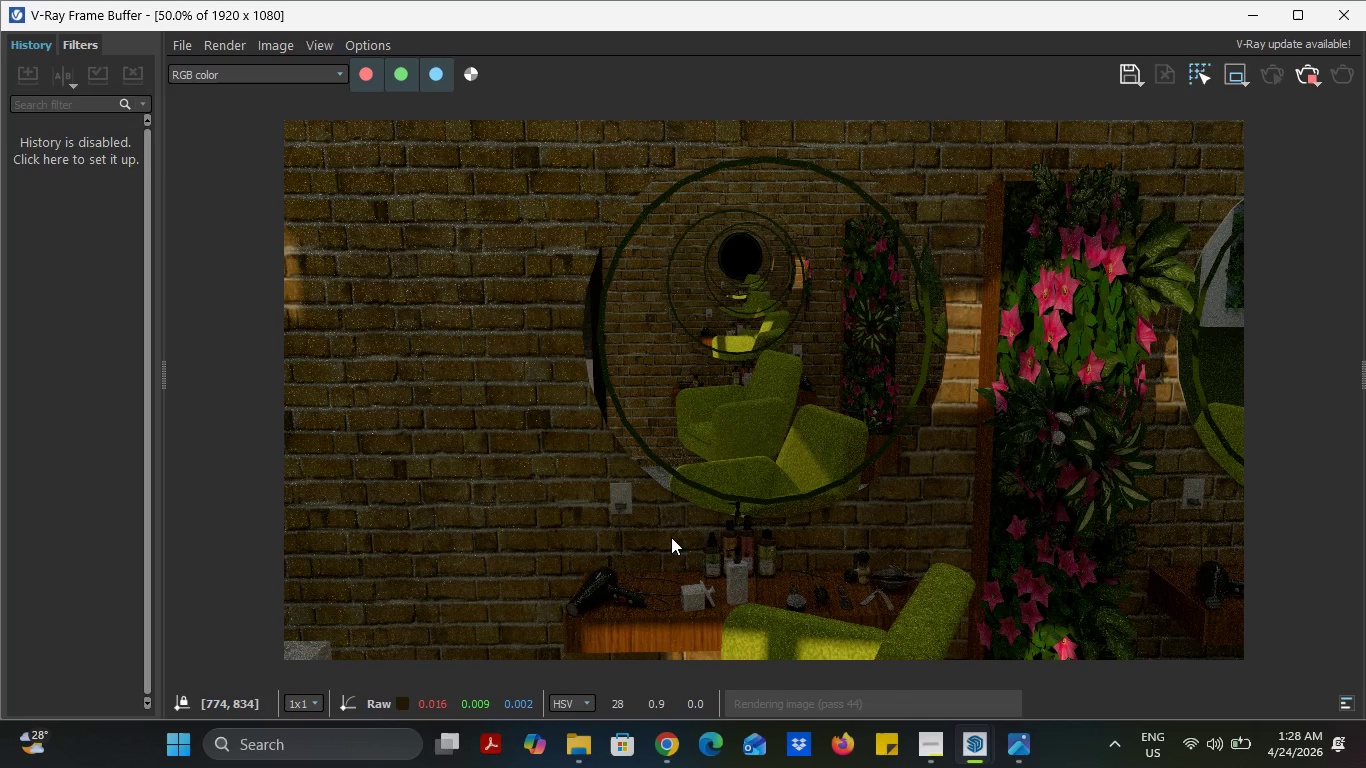 
wait(20.64)
 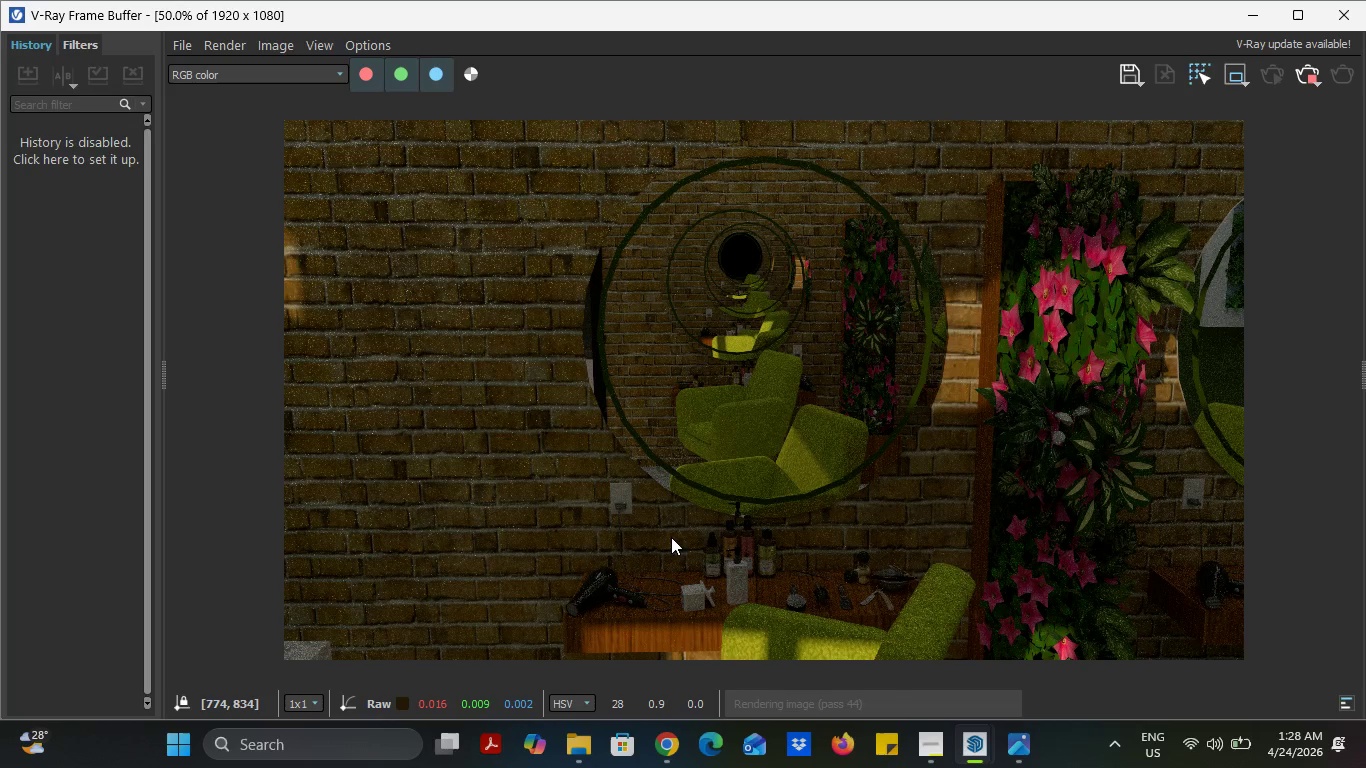 
scroll: coordinate [671, 537], scroll_direction: down, amount: 1.0
 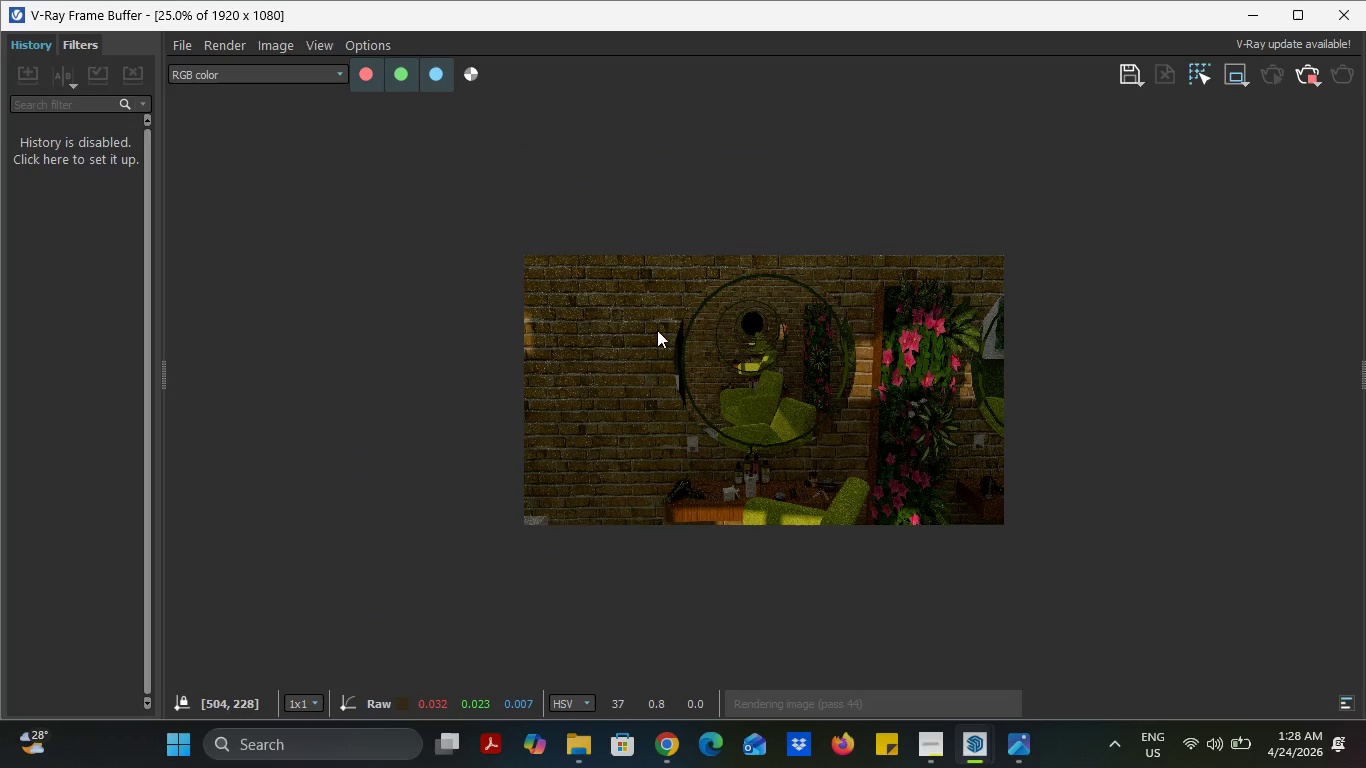 
scroll: coordinate [664, 340], scroll_direction: up, amount: 3.0
 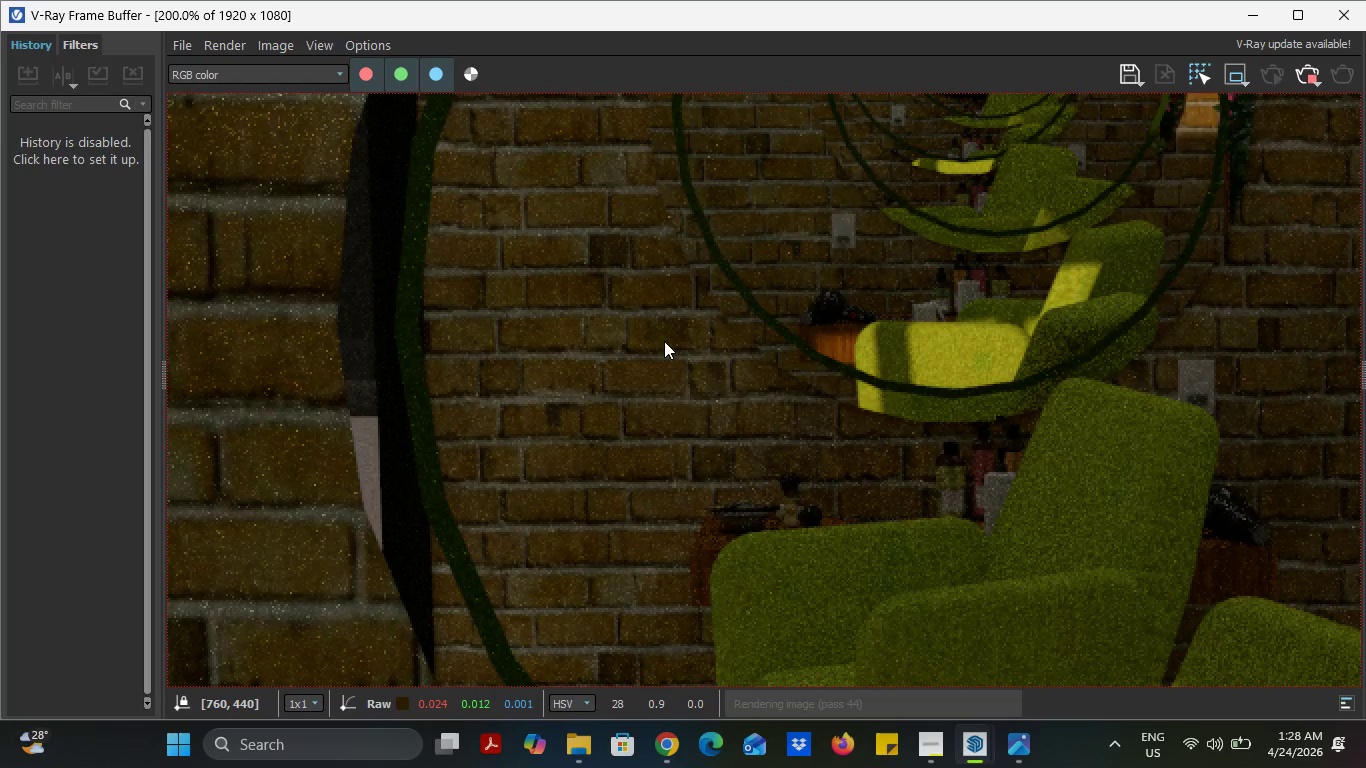 
scroll: coordinate [664, 343], scroll_direction: down, amount: 2.0
 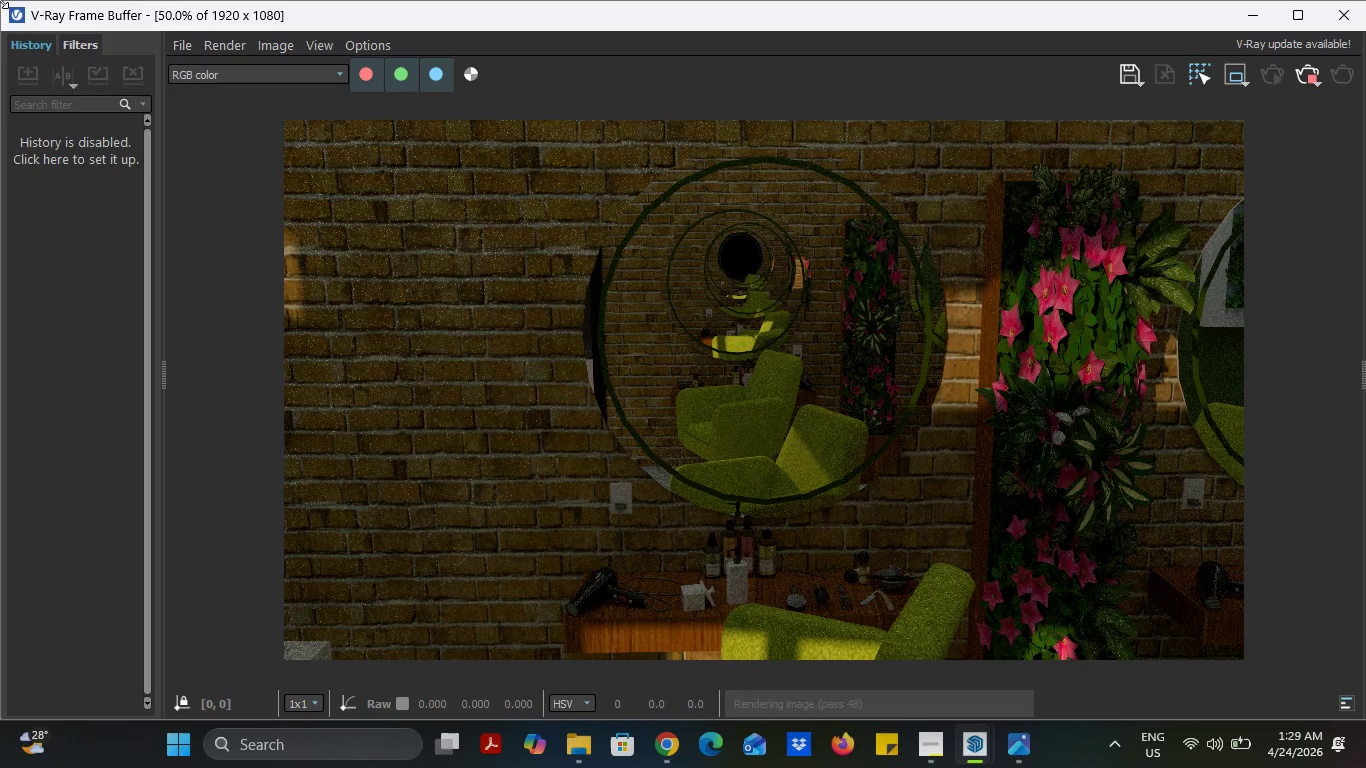 
wait(55.02)
 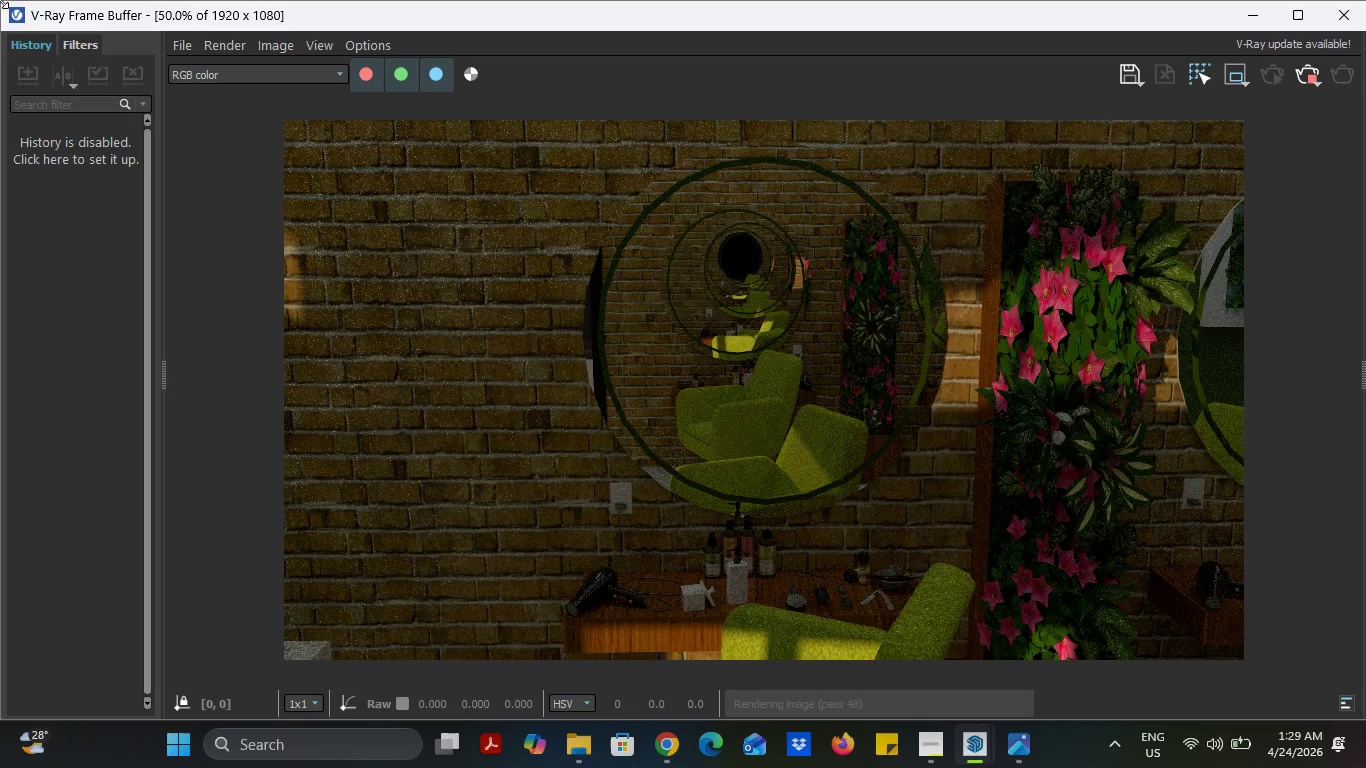 
mouse_move([1017, 757])